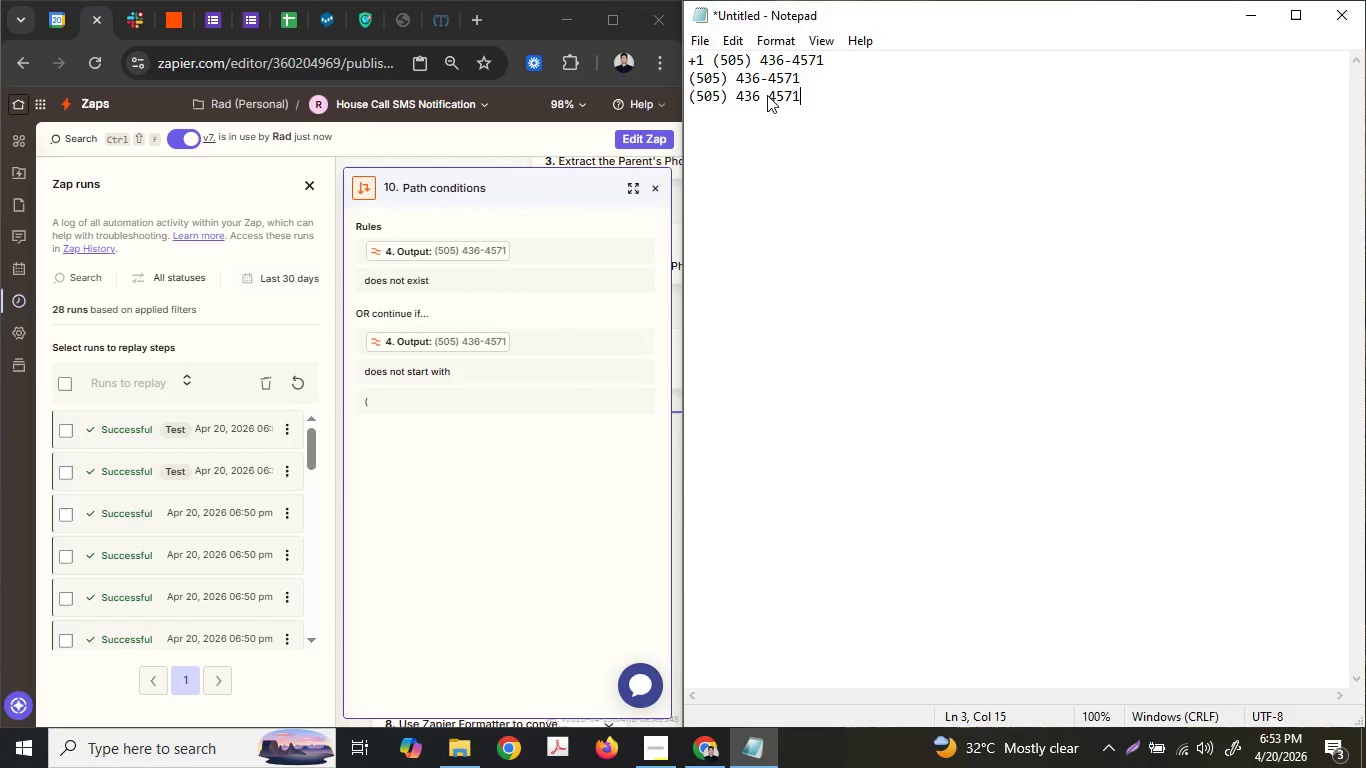 
key(Enter)
 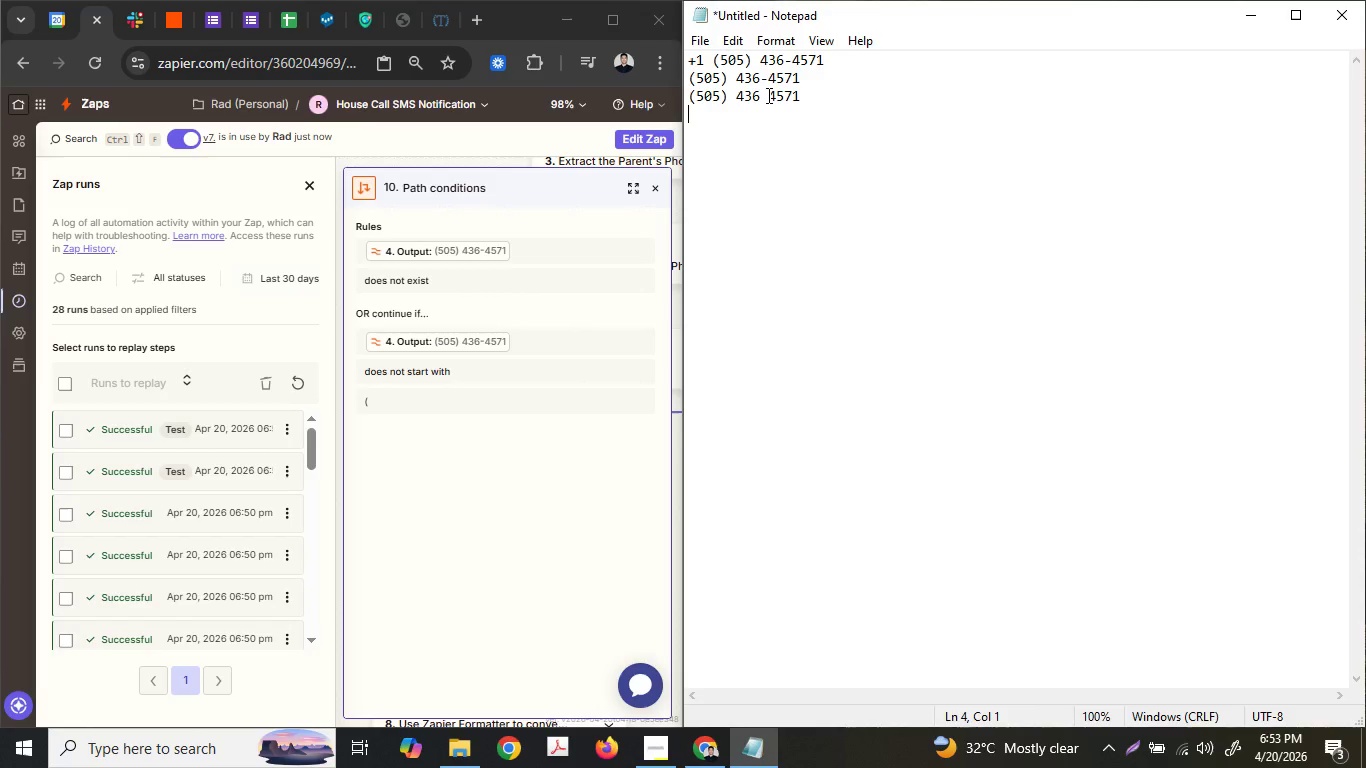 
key(Control+ControlLeft)
 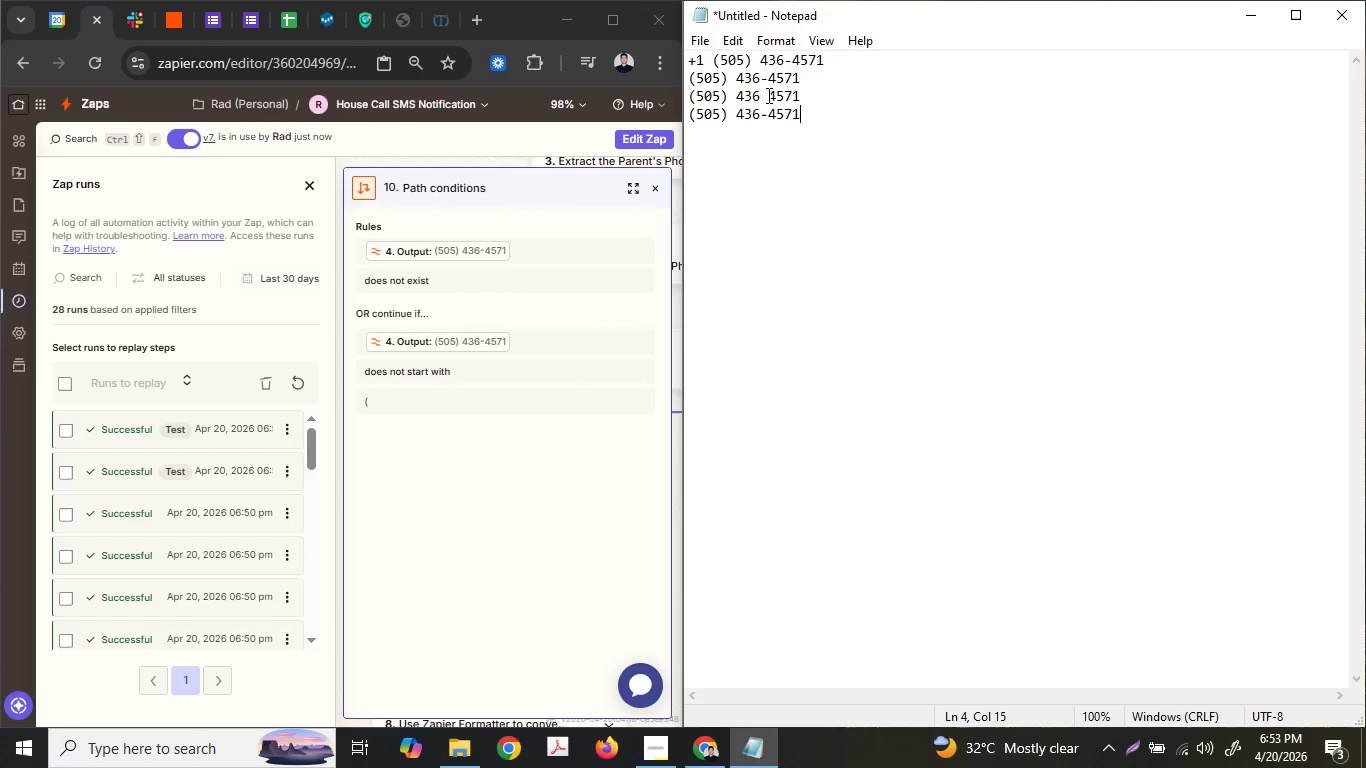 
key(Control+V)
 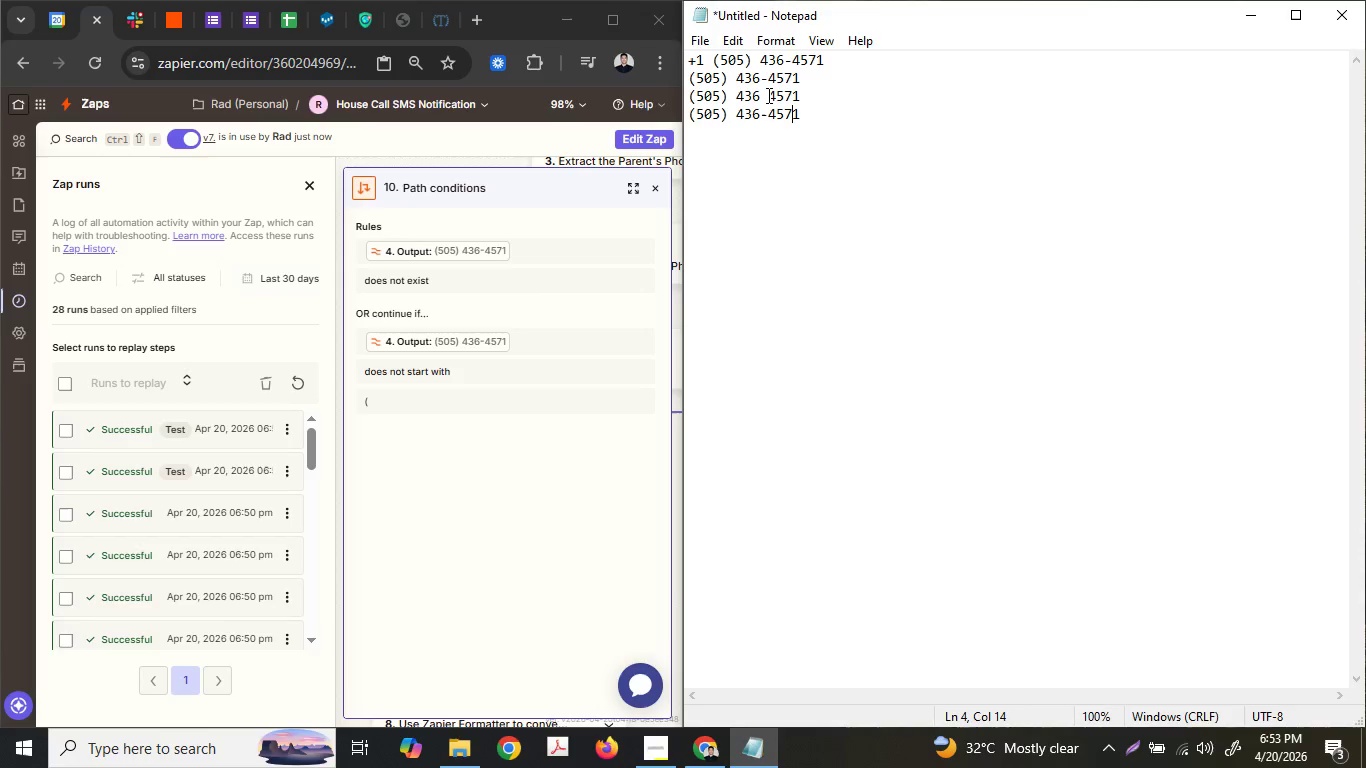 
hold_key(key=ArrowLeft, duration=0.97)
 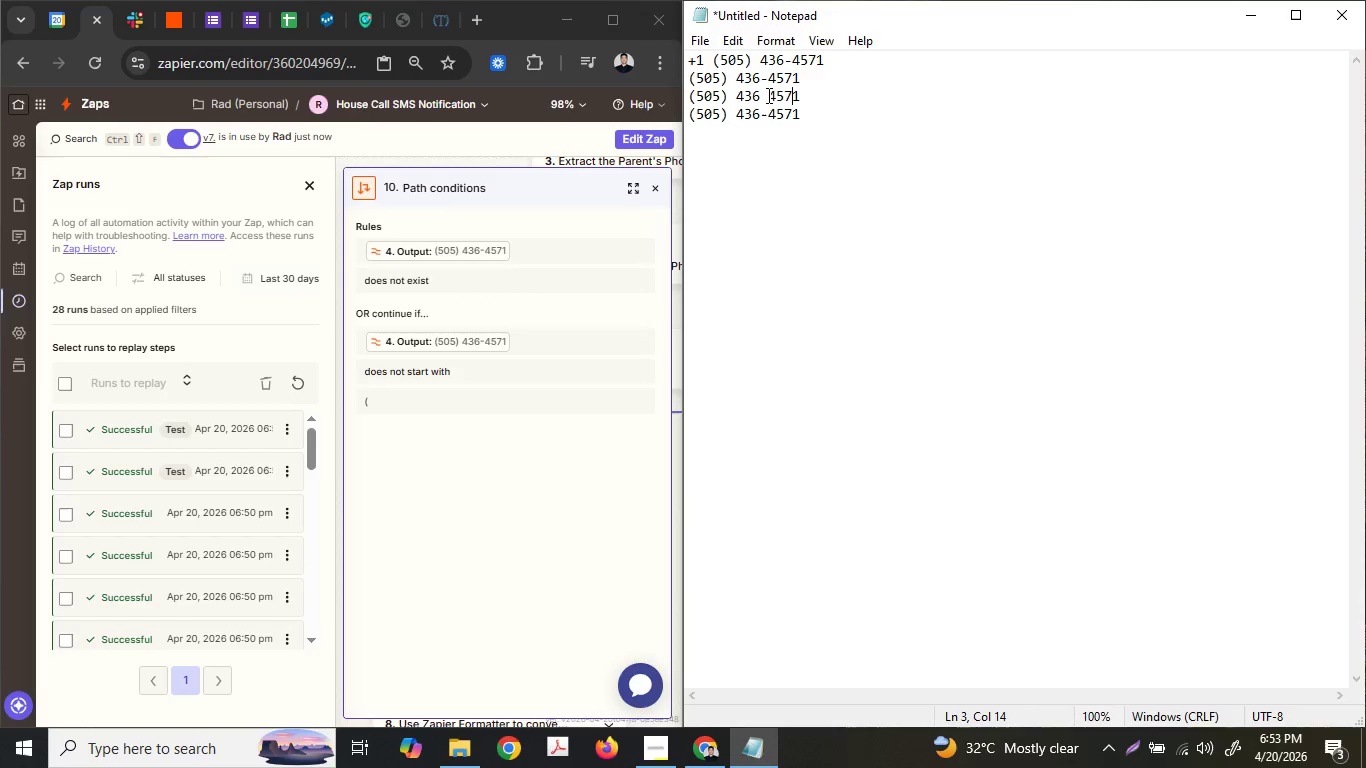 
key(ArrowRight)
 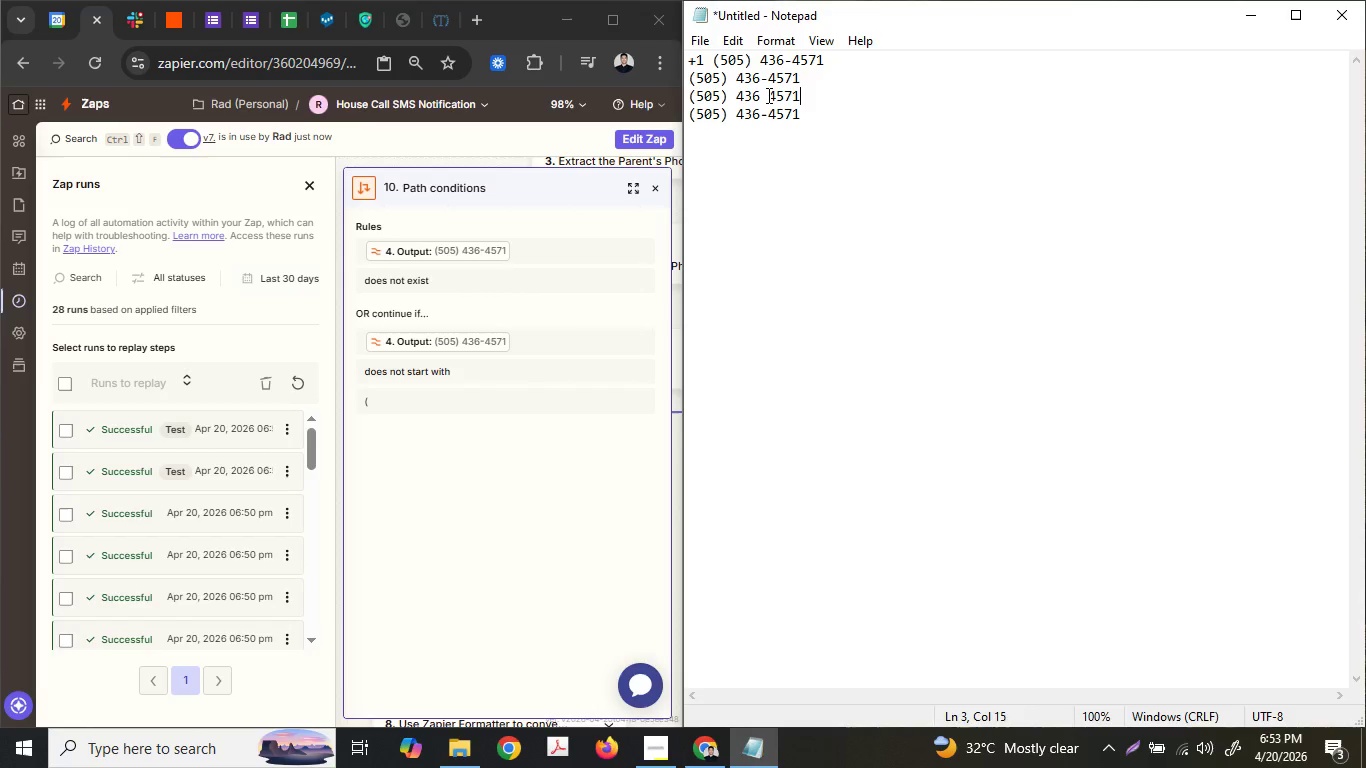 
key(ArrowRight)
 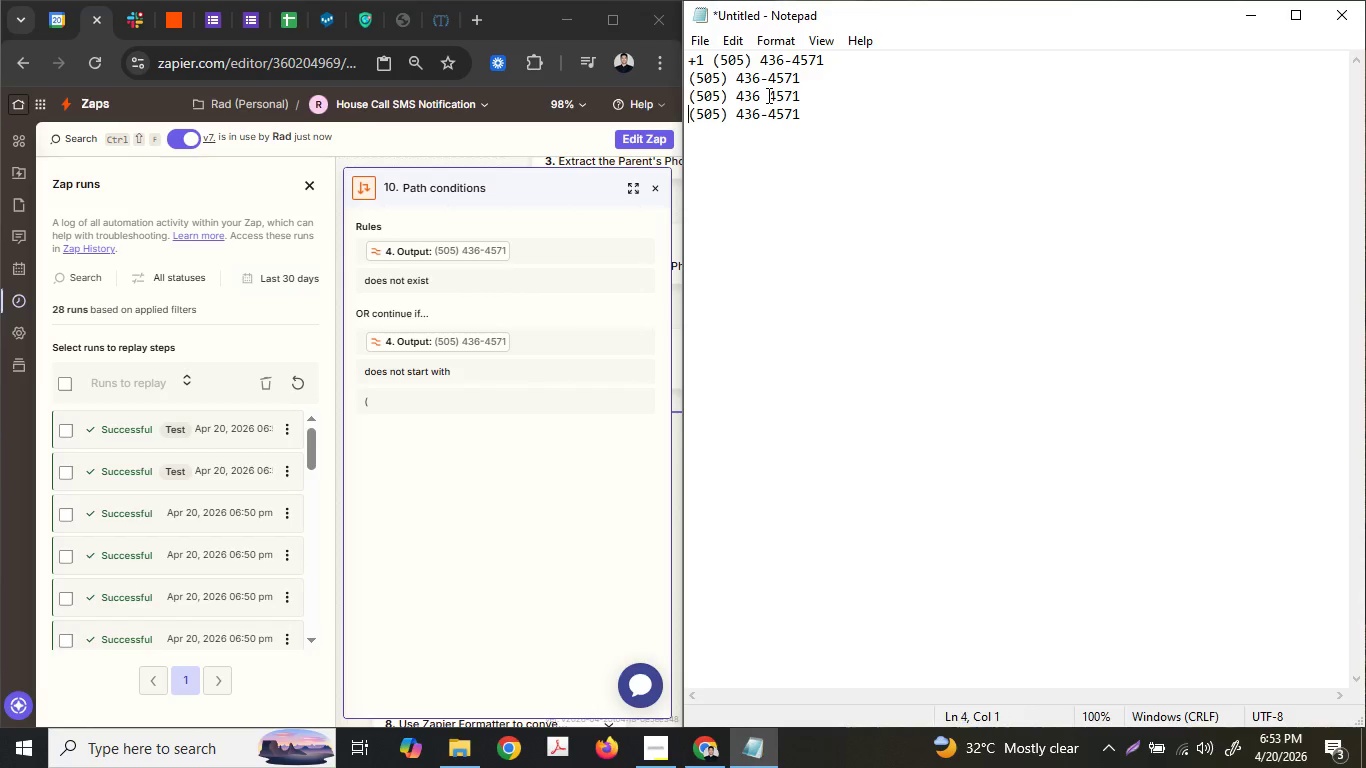 
key(ArrowRight)
 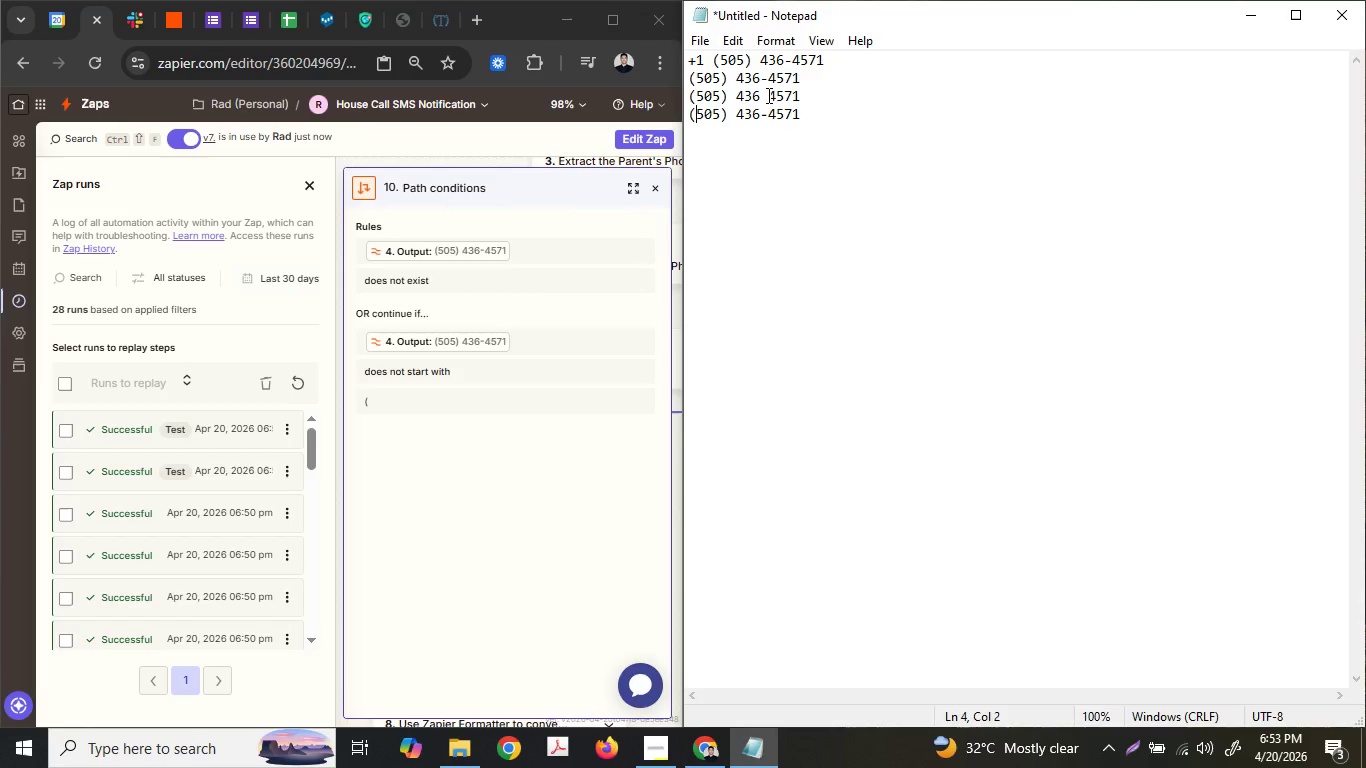 
key(ArrowRight)
 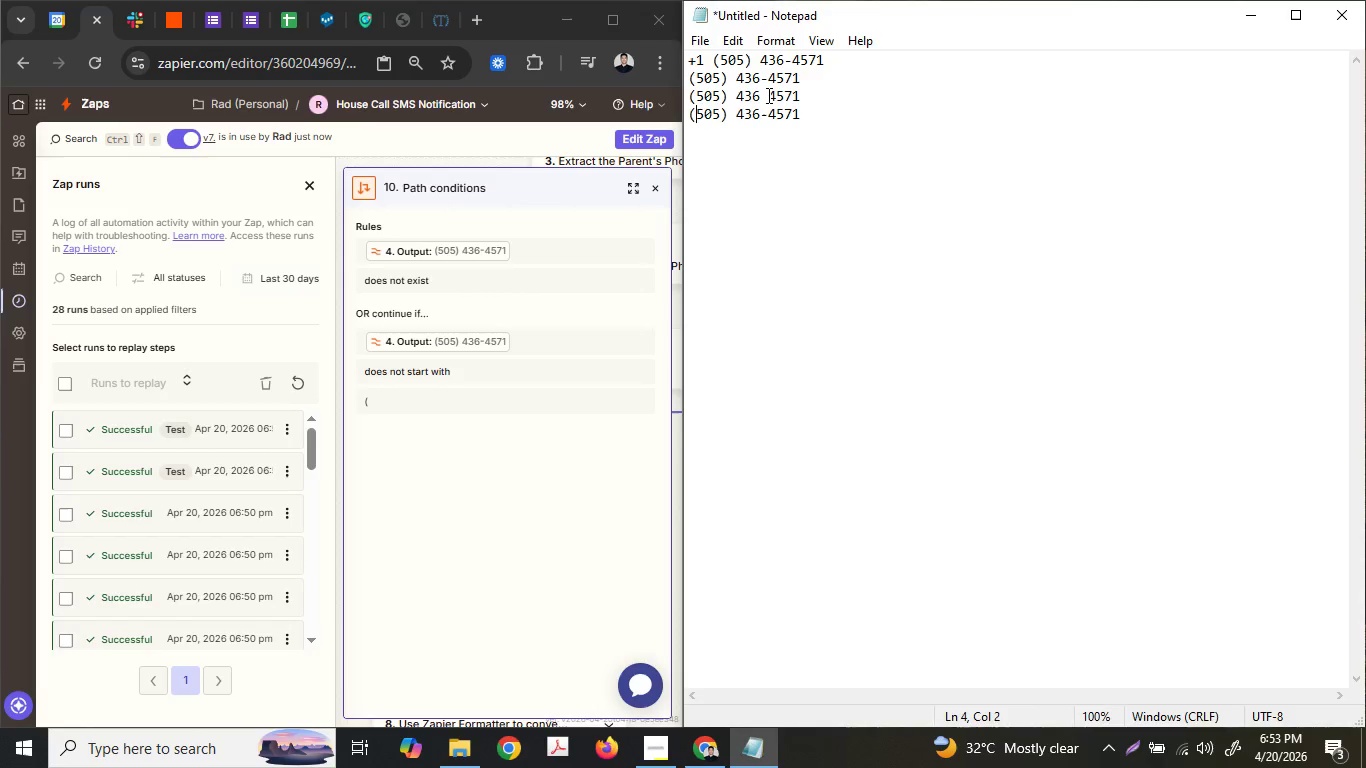 
key(Backspace)
 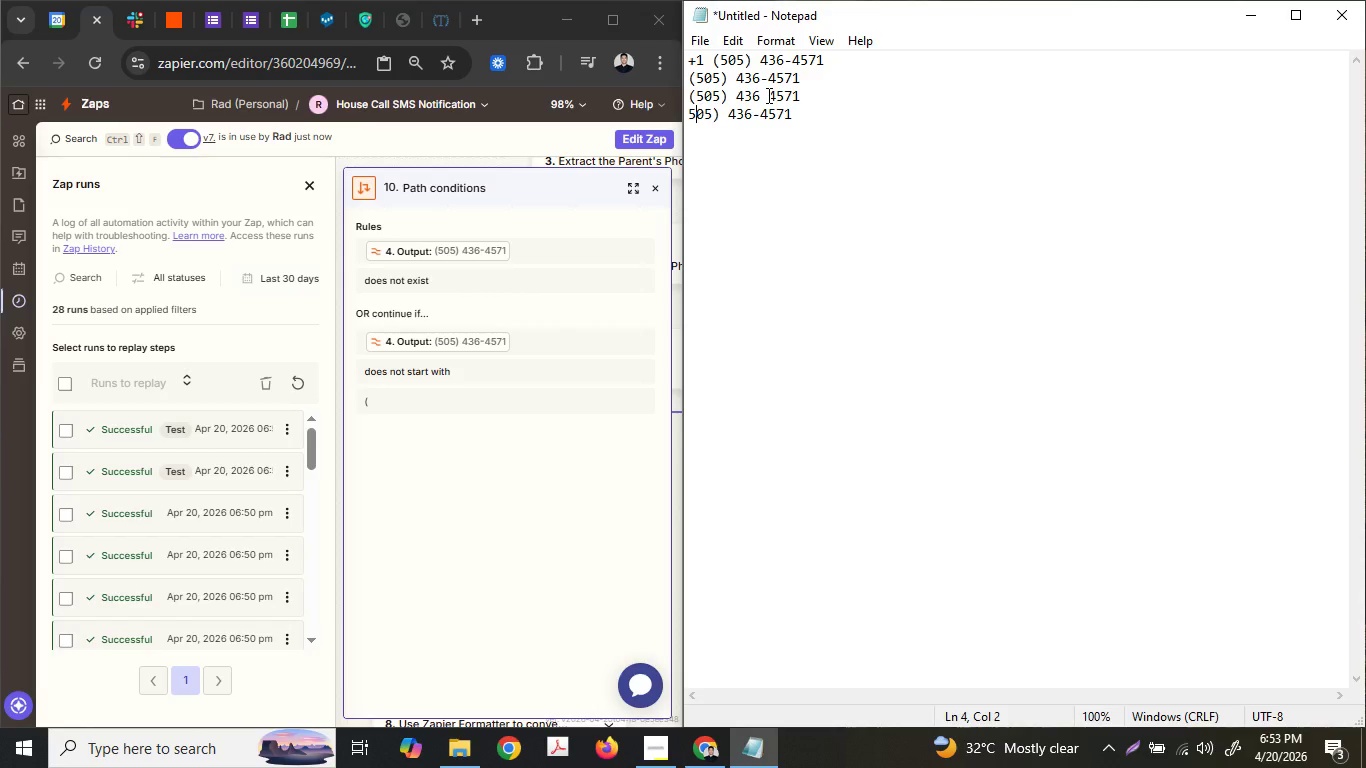 
hold_key(key=ArrowRight, duration=0.56)
 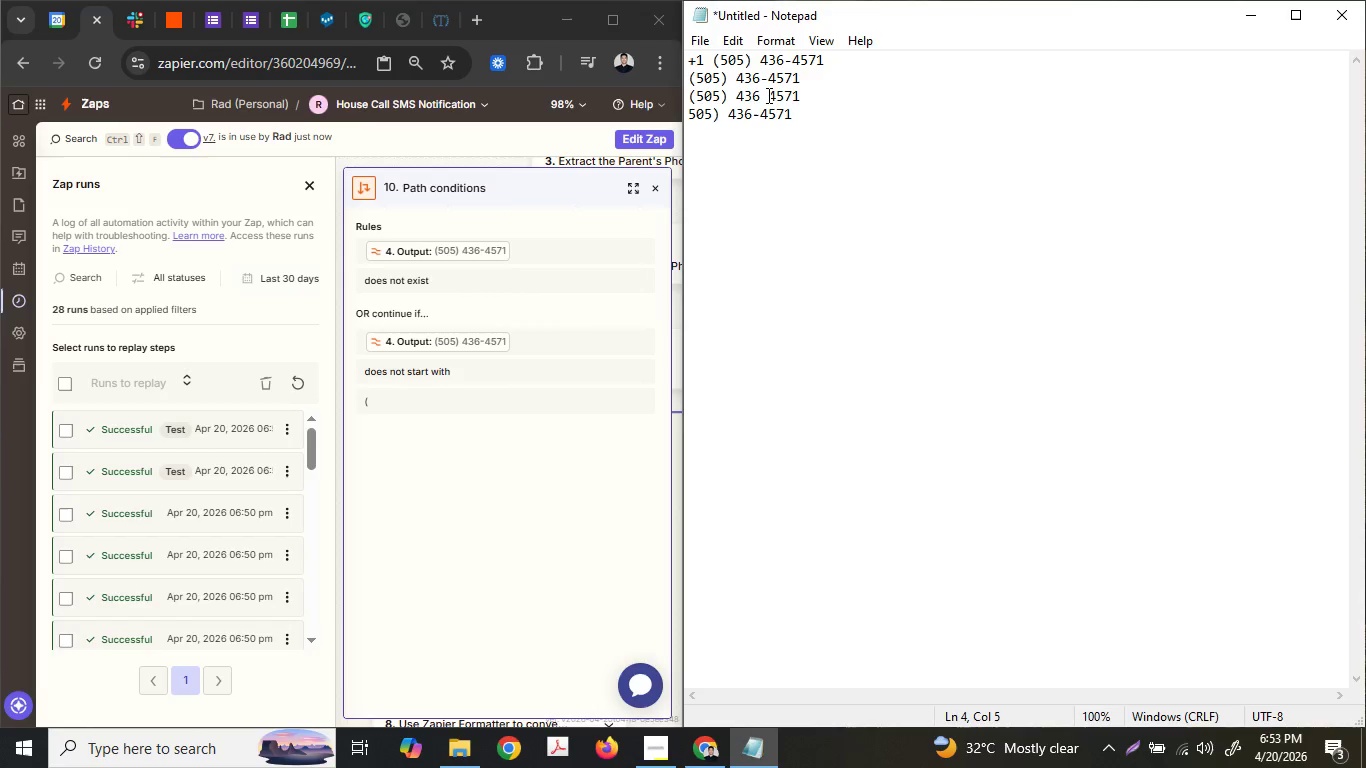 
key(Backspace)
 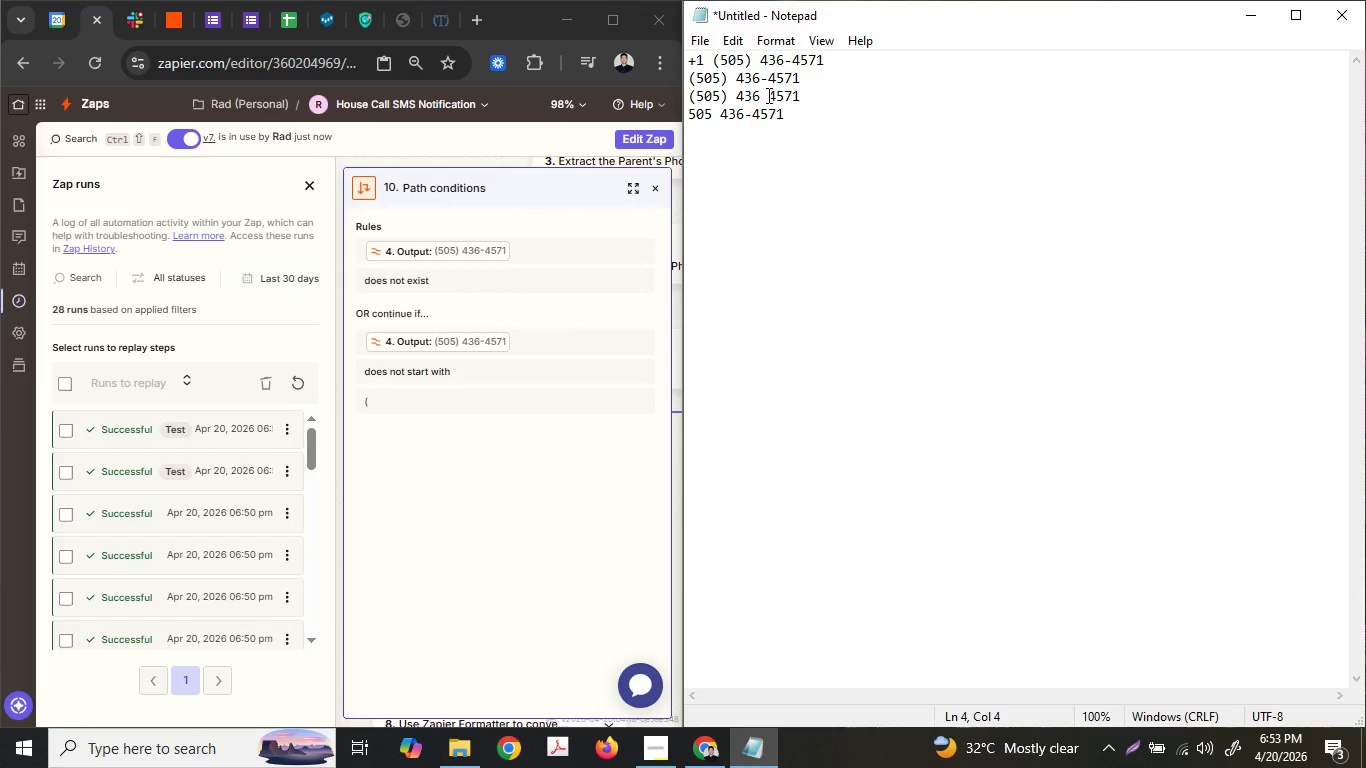 
hold_key(key=ArrowRight, duration=0.69)
 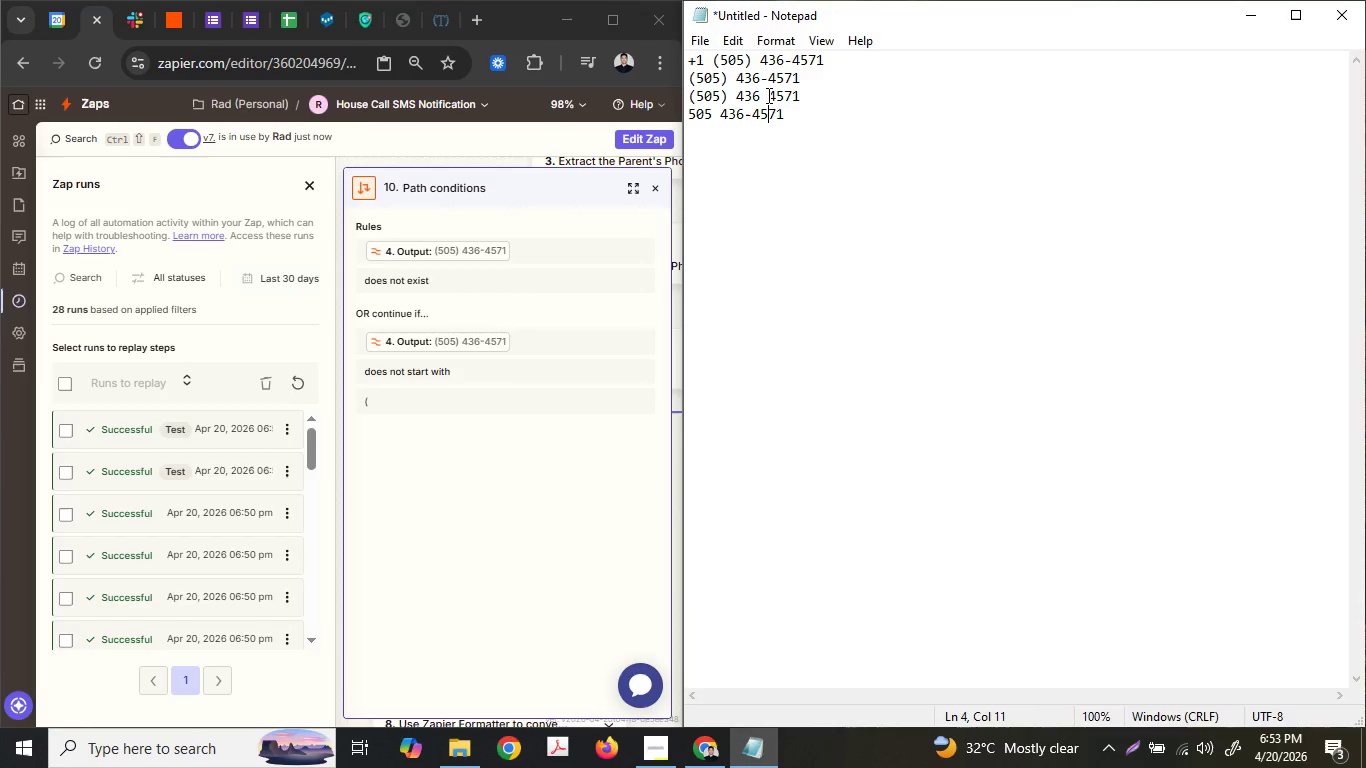 
key(ArrowLeft)
 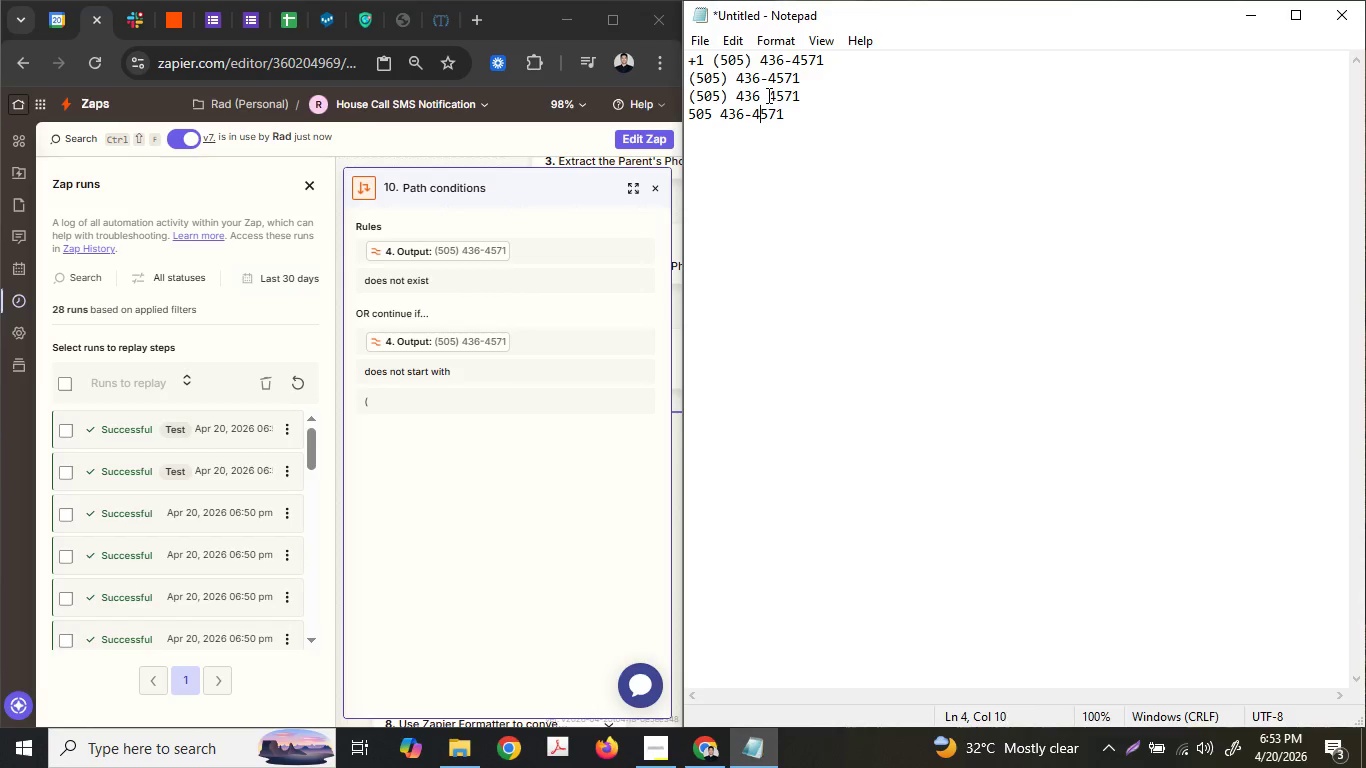 
key(ArrowLeft)
 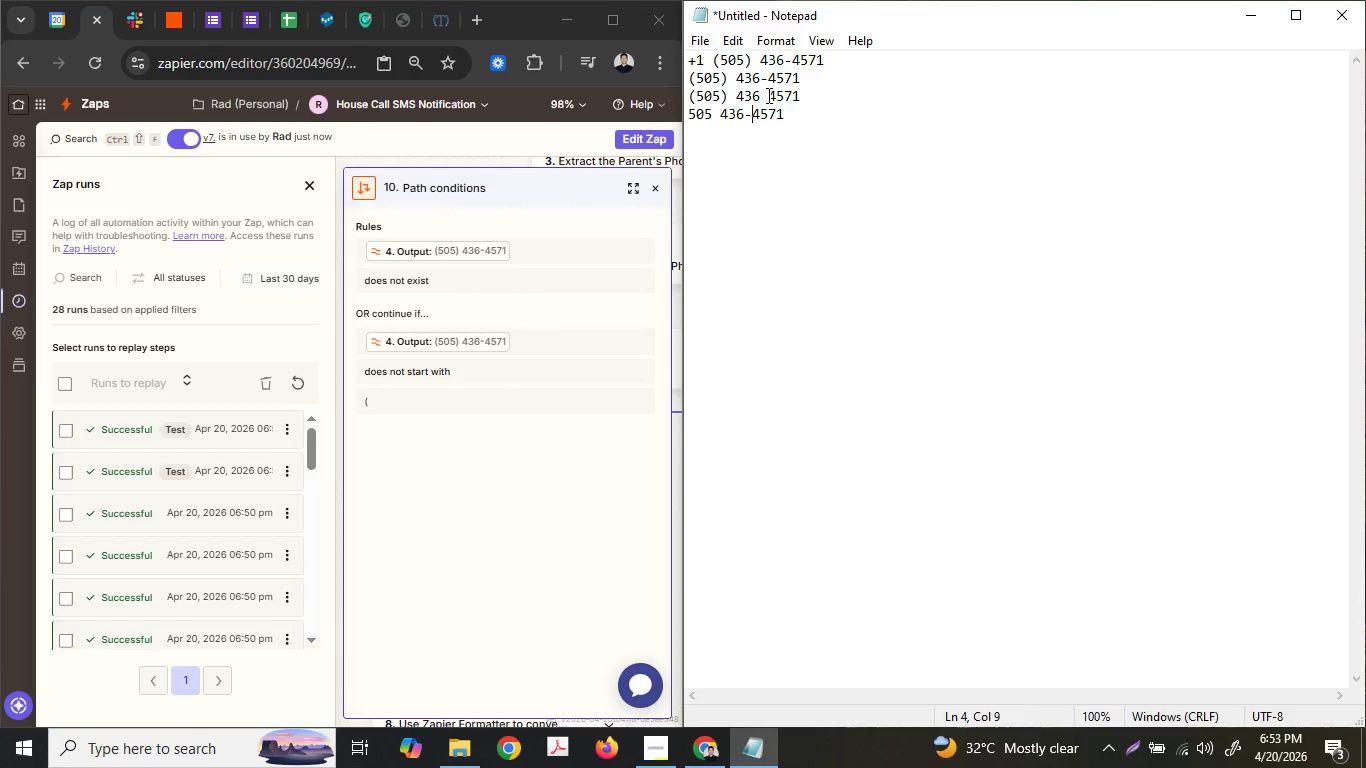 
key(ArrowLeft)
 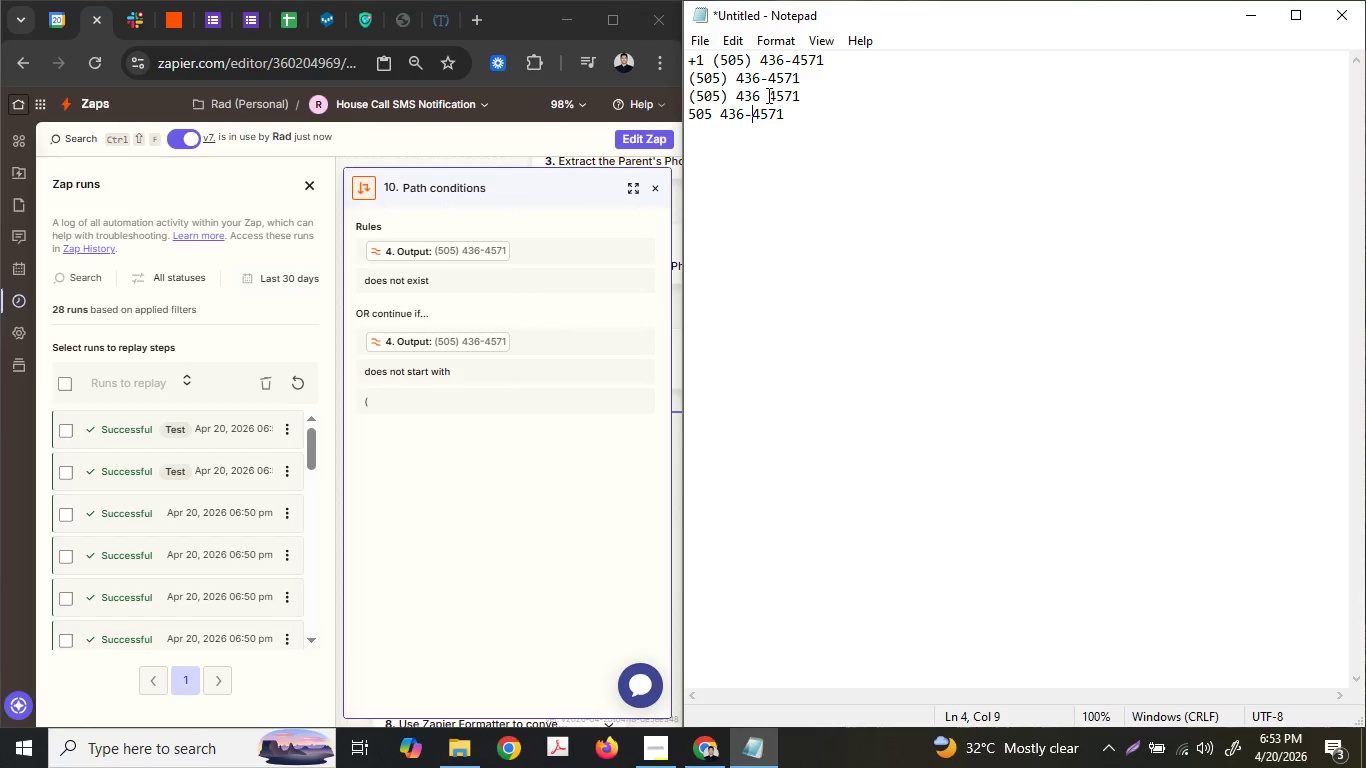 
key(ArrowLeft)
 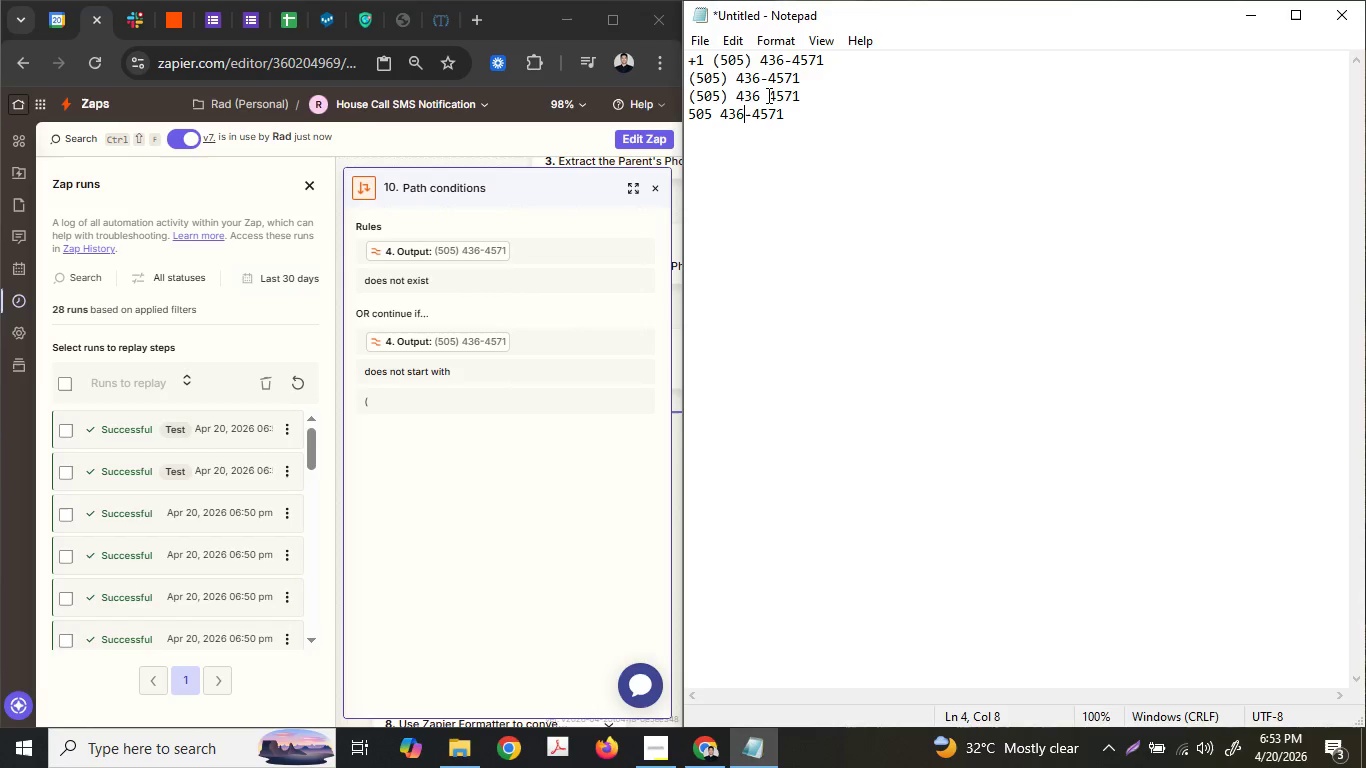 
key(ArrowLeft)
 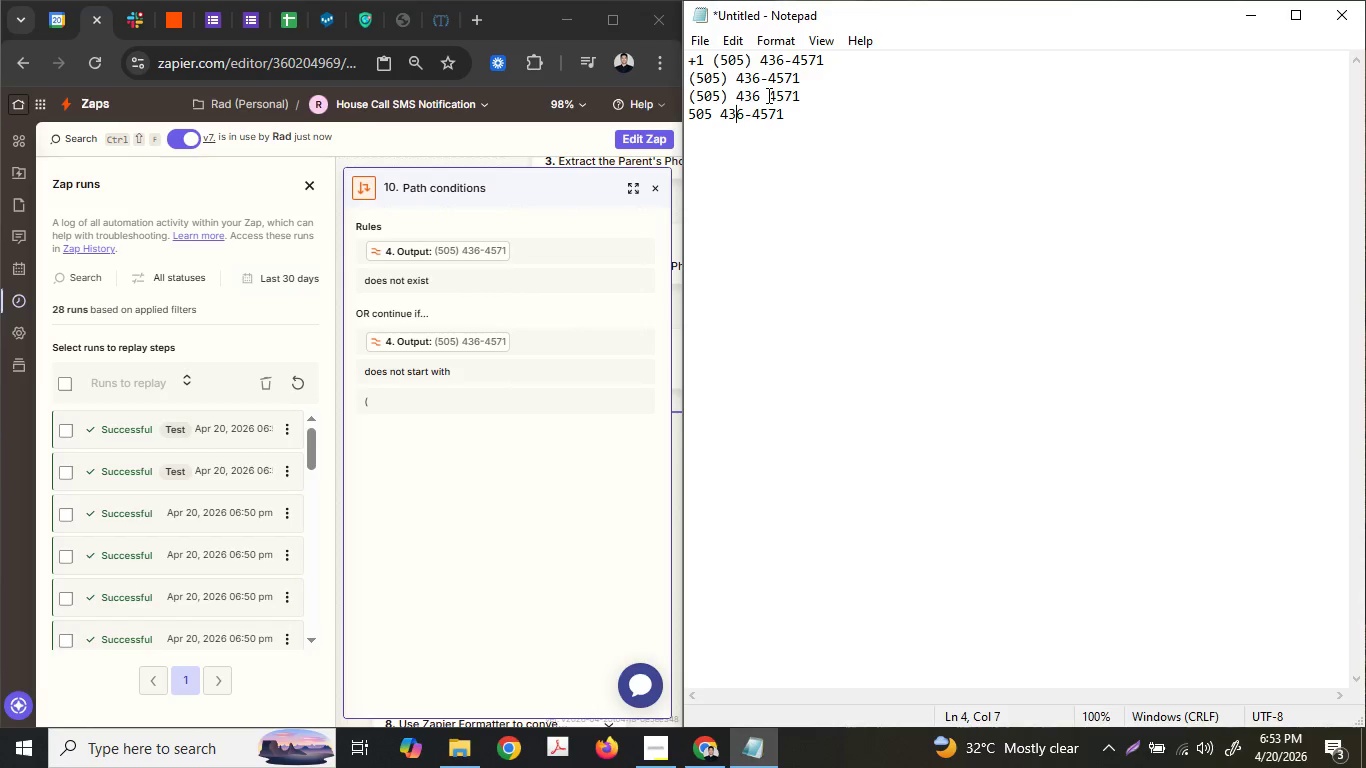 
key(ArrowLeft)
 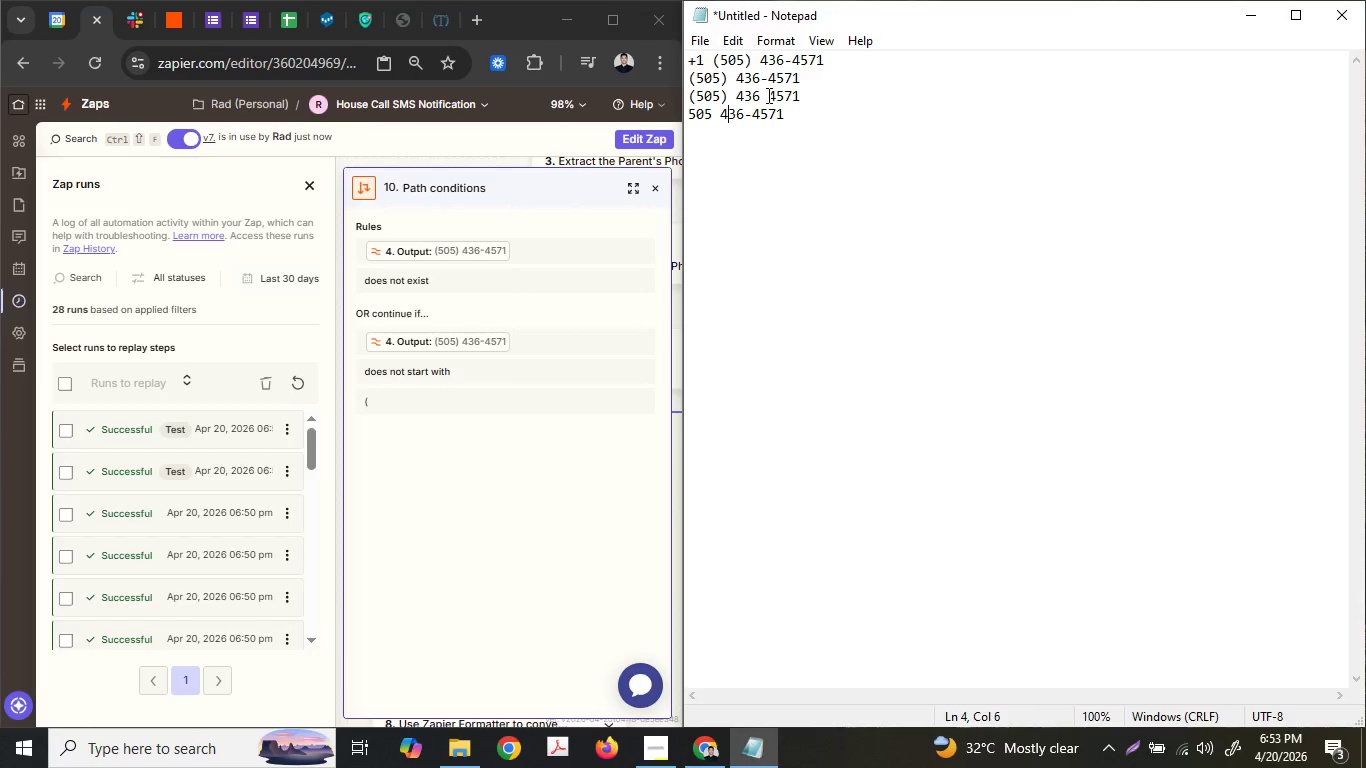 
key(ArrowLeft)
 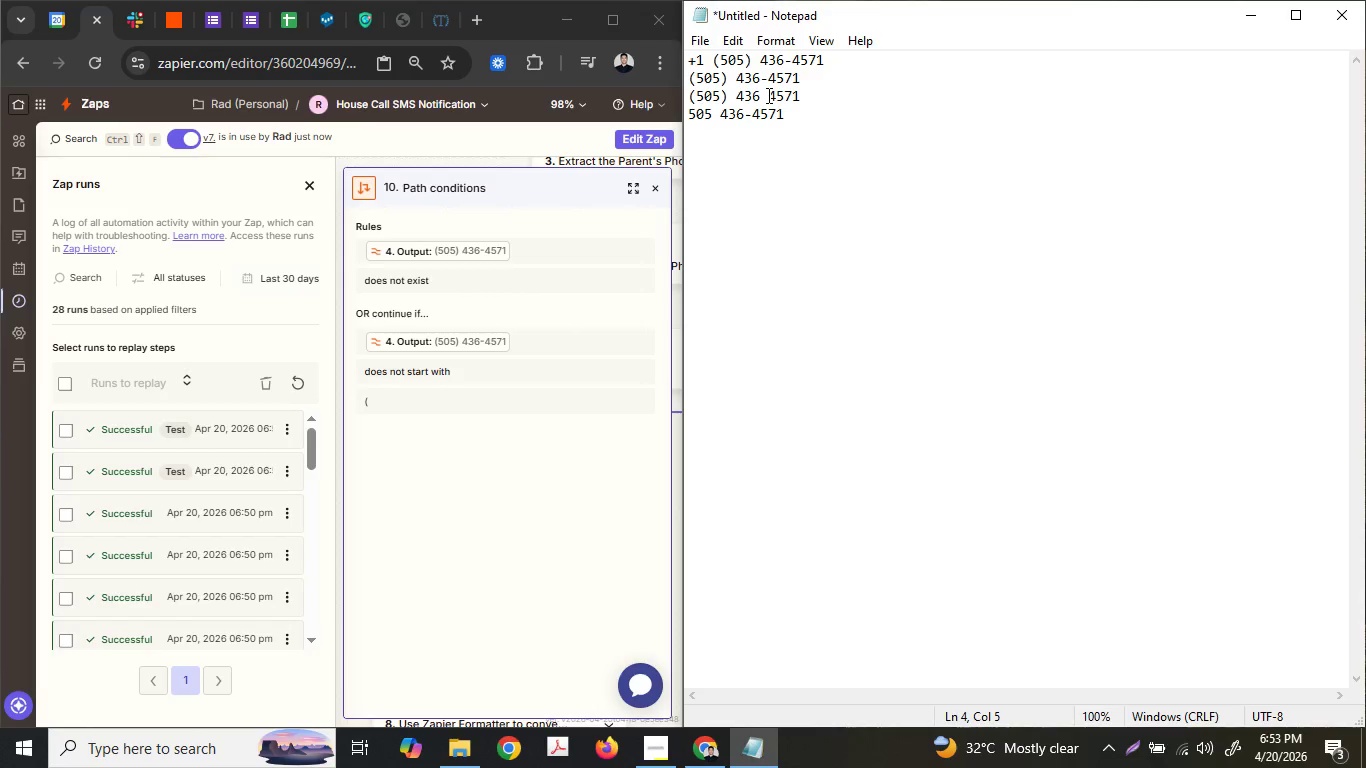 
key(Backspace)
 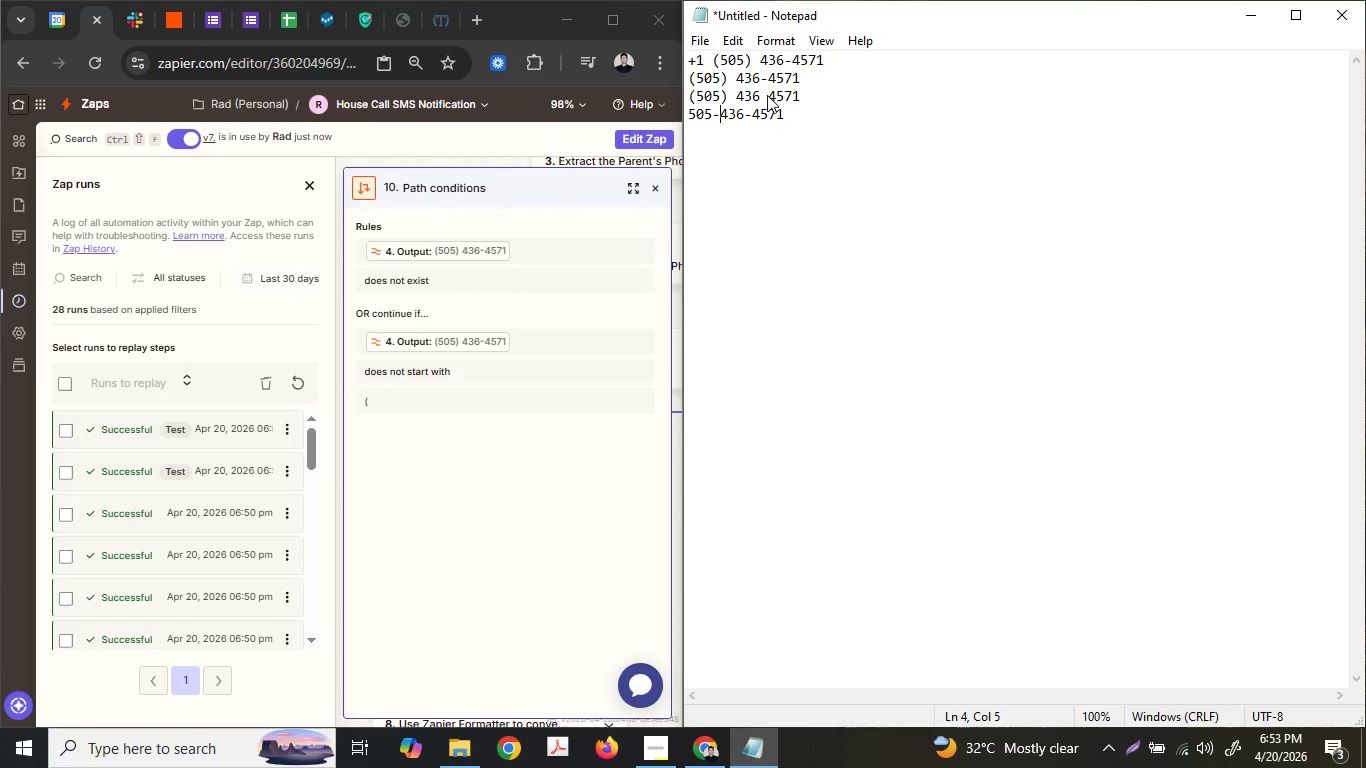 
key(Minus)
 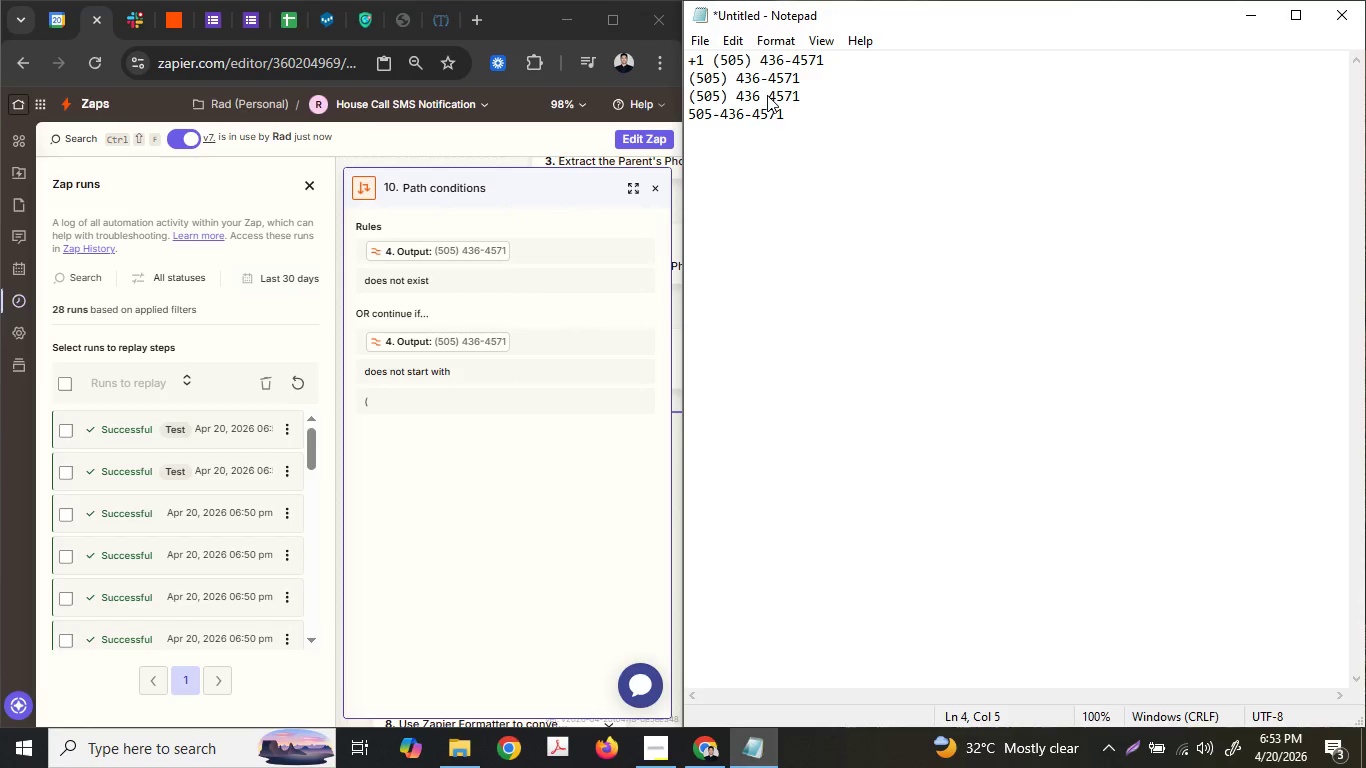 
hold_key(key=ArrowRight, duration=0.67)
 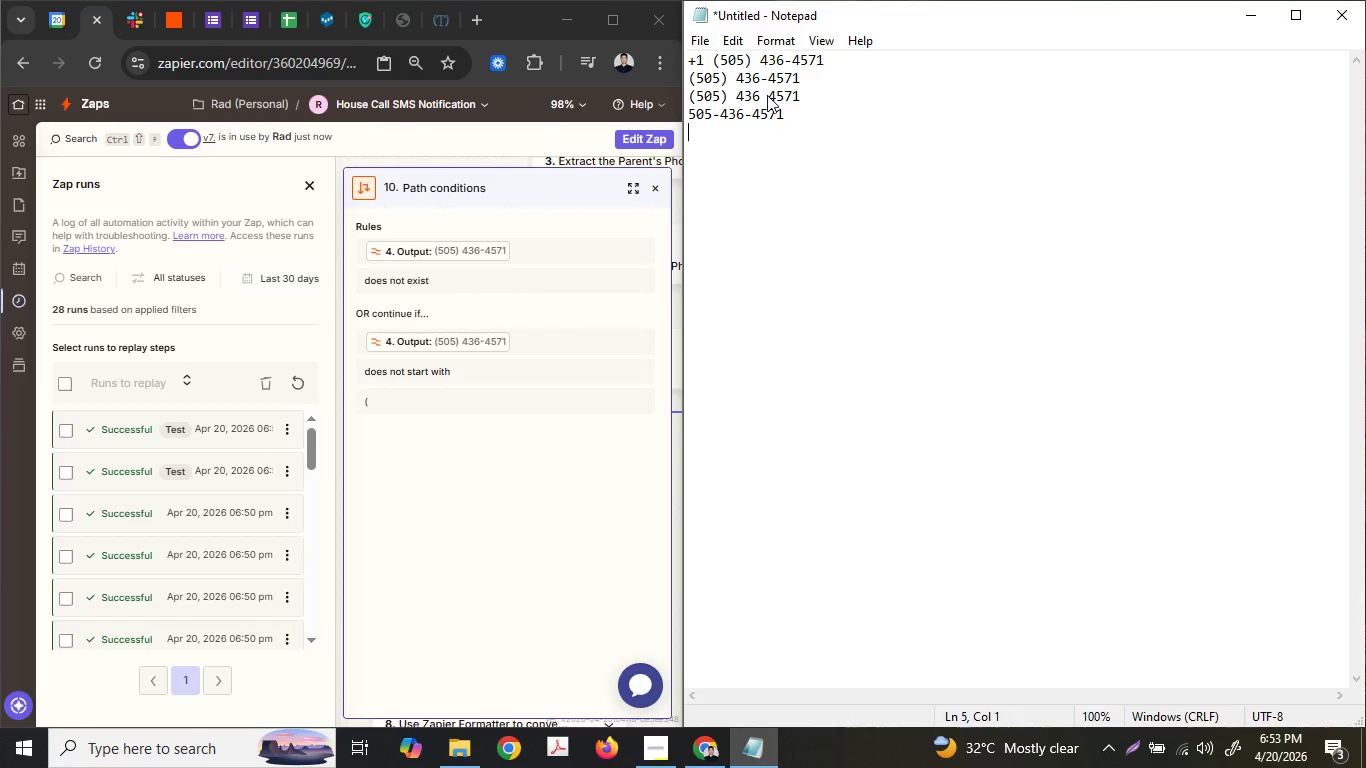 
hold_key(key=ArrowRight, duration=1.66)
 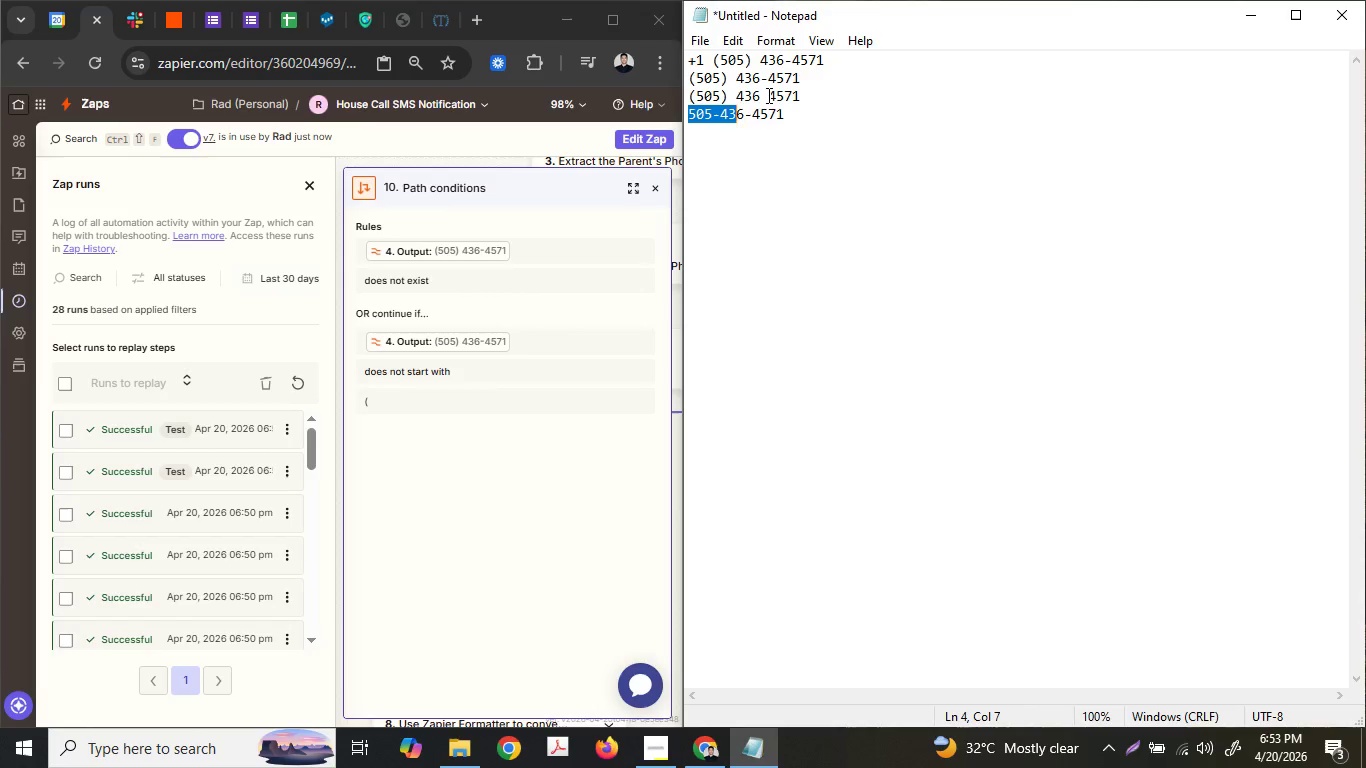 
key(Enter)
 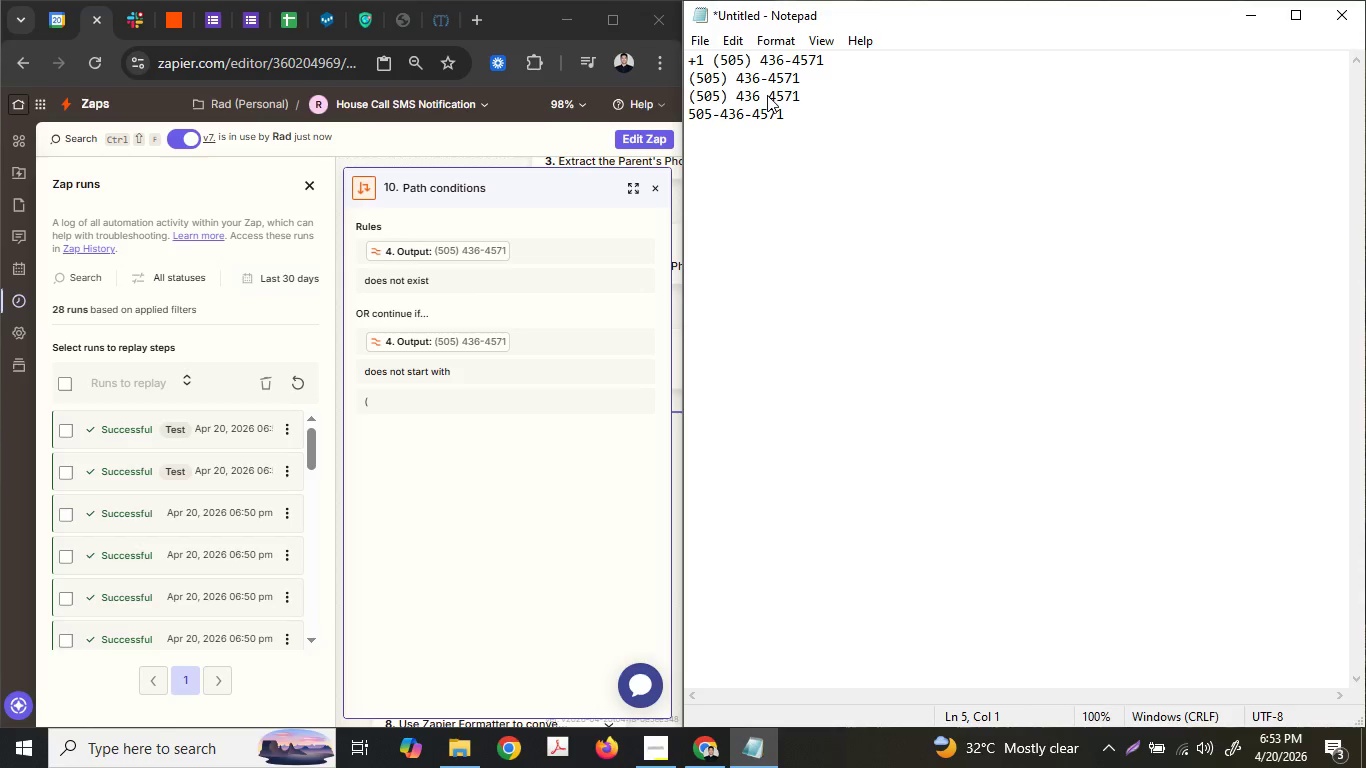 
key(Shift+ShiftLeft)
 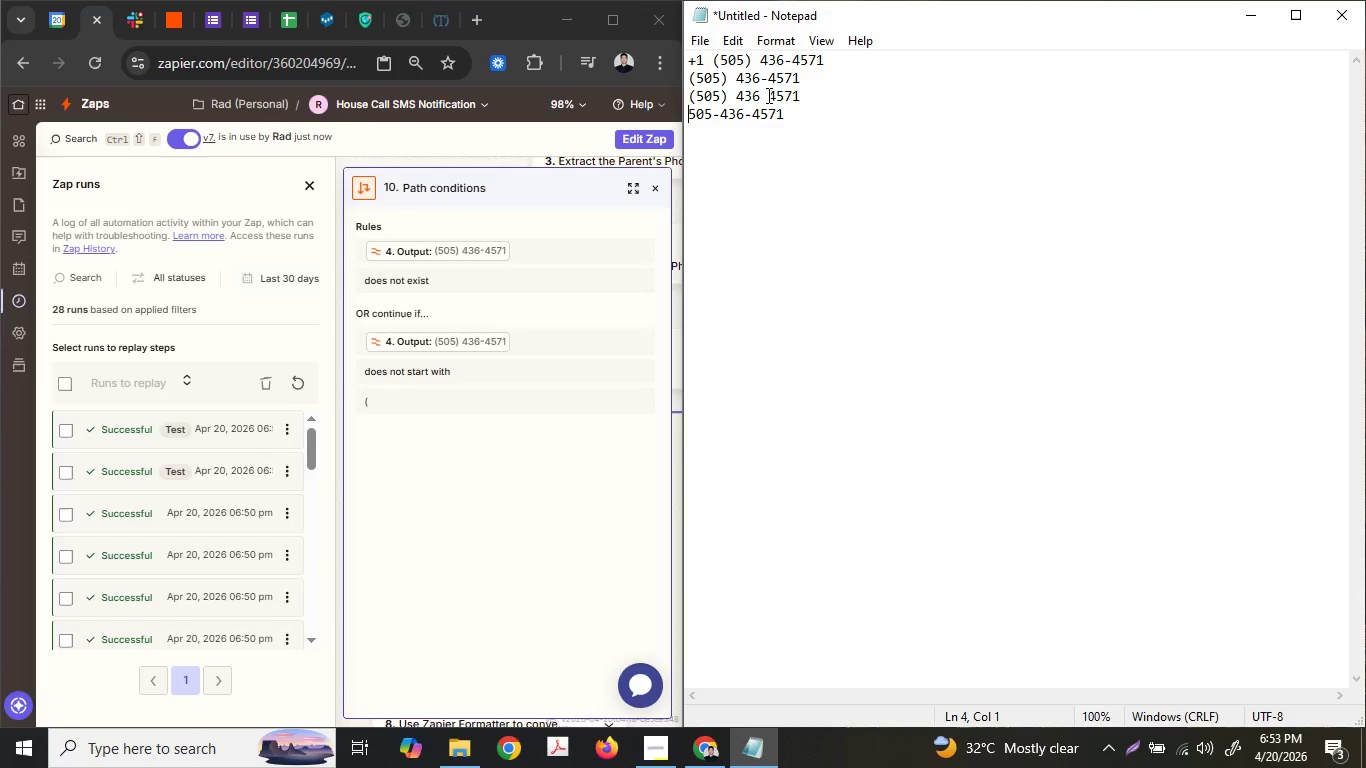 
key(ArrowUp)
 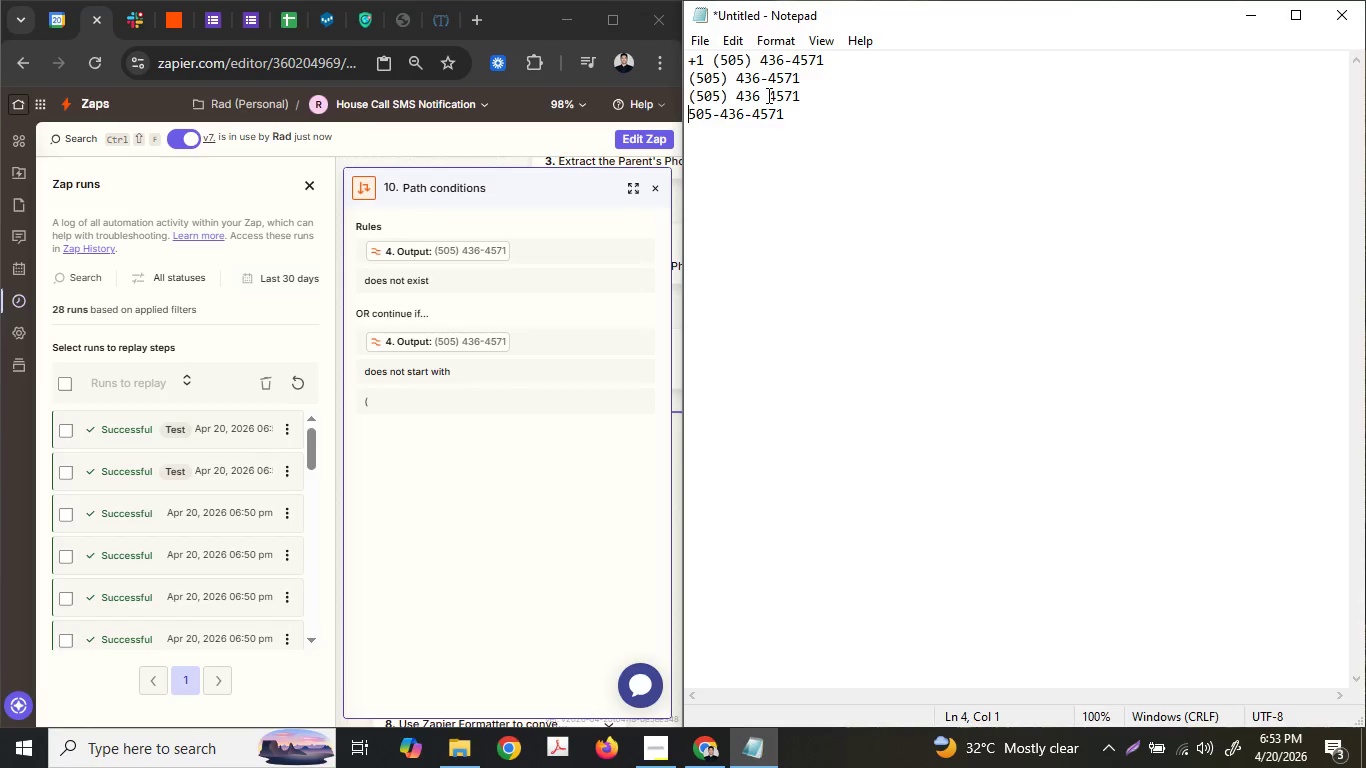 
hold_key(key=ArrowRight, duration=0.88)
 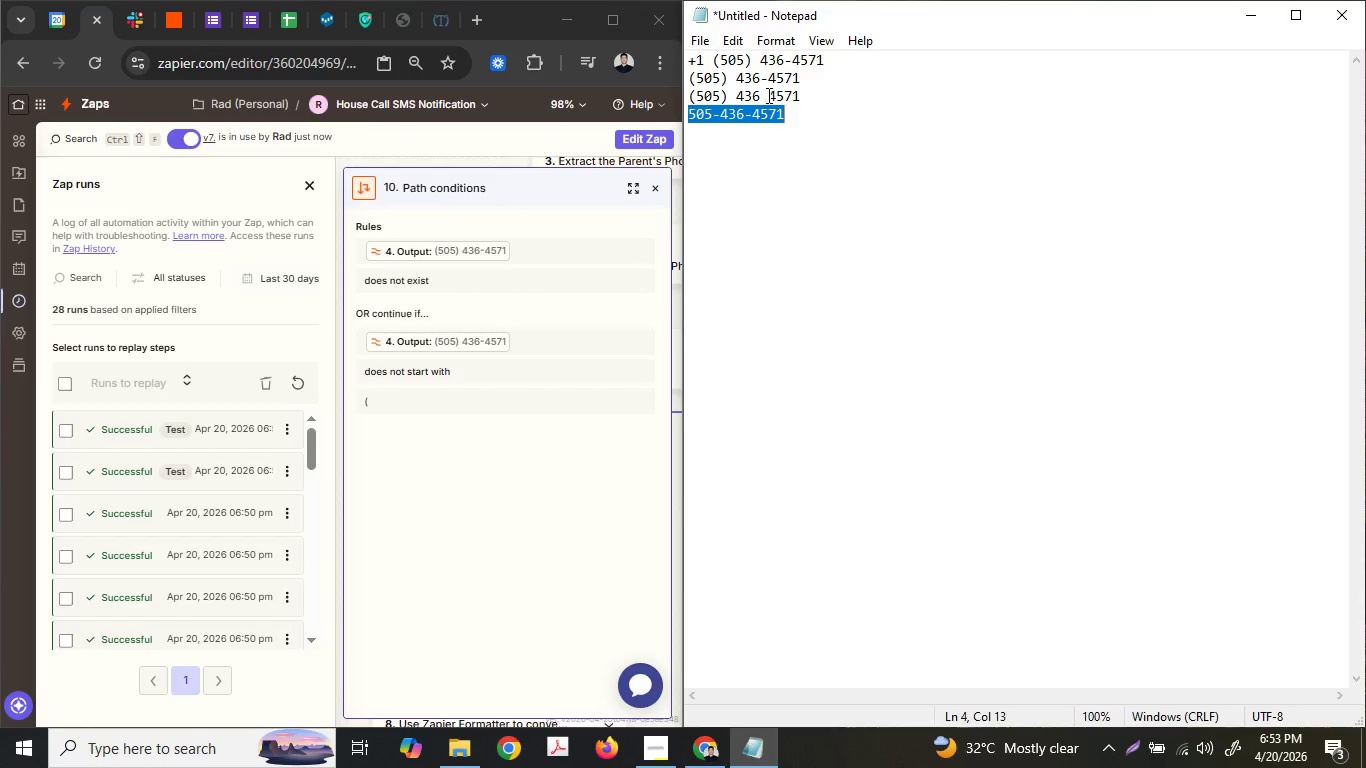 
key(Shift+ArrowLeft)
 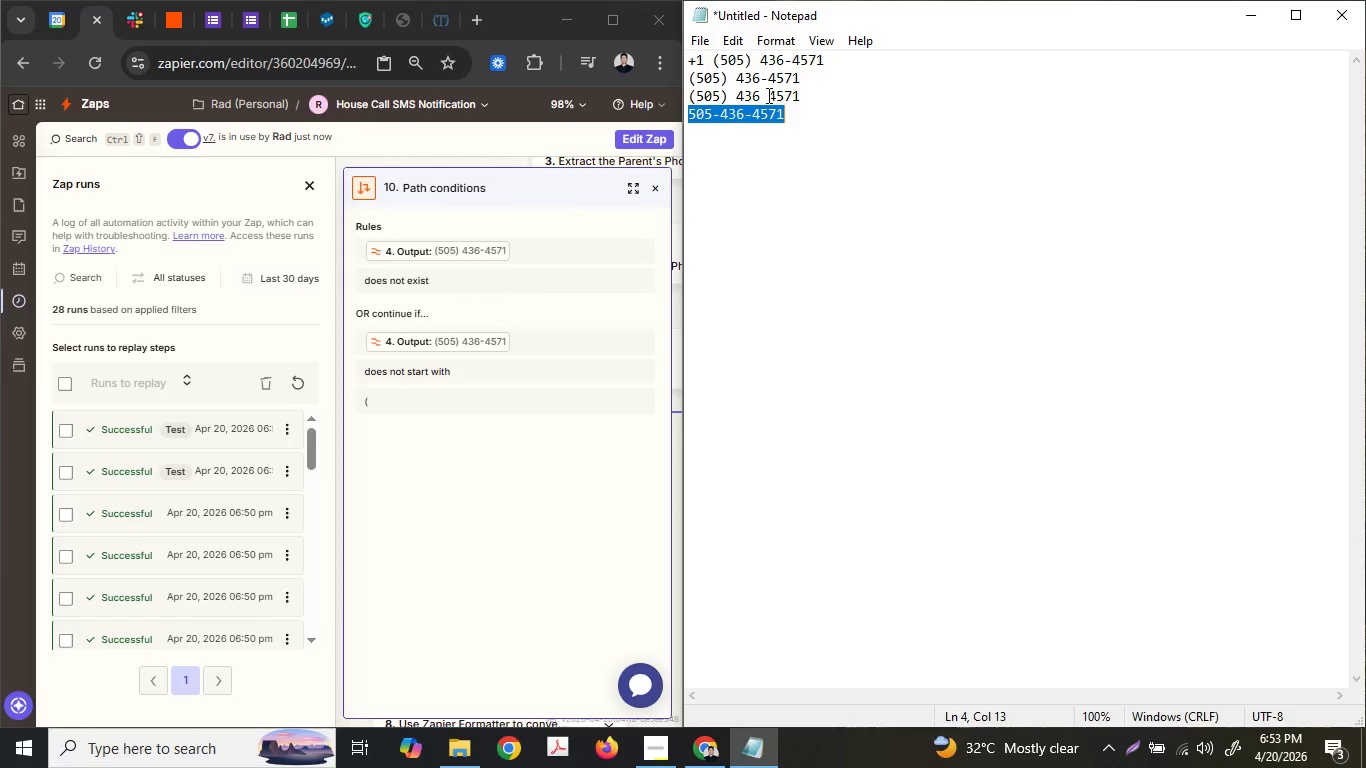 
key(Control+ControlLeft)
 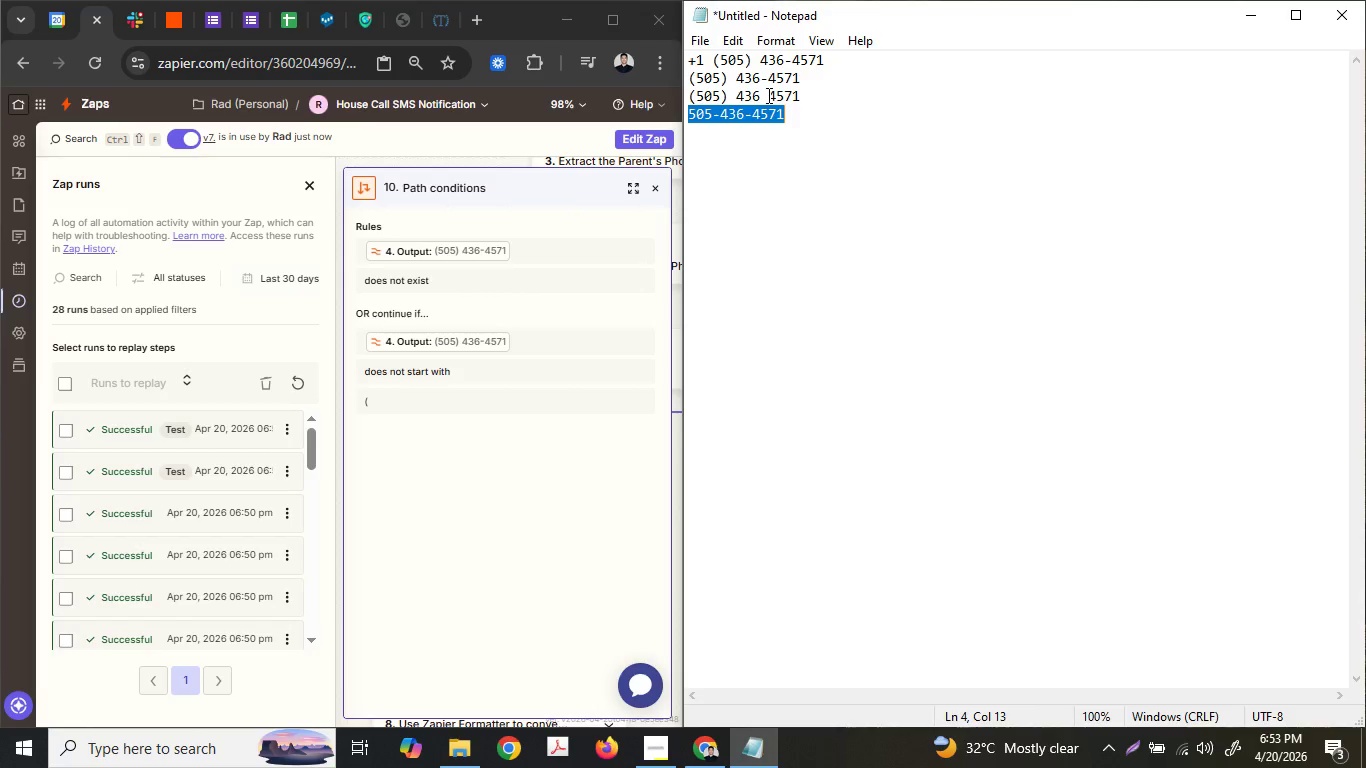 
key(Control+C)
 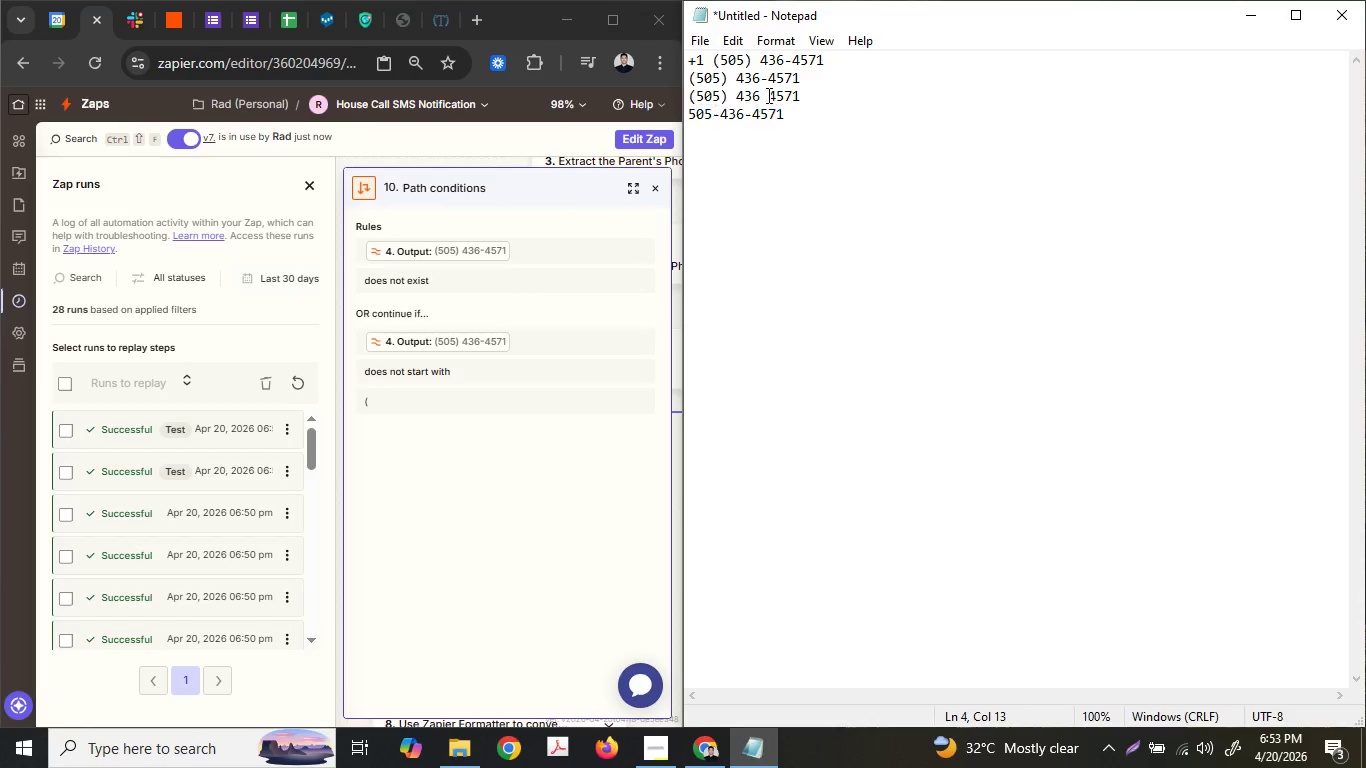 
key(ArrowRight)
 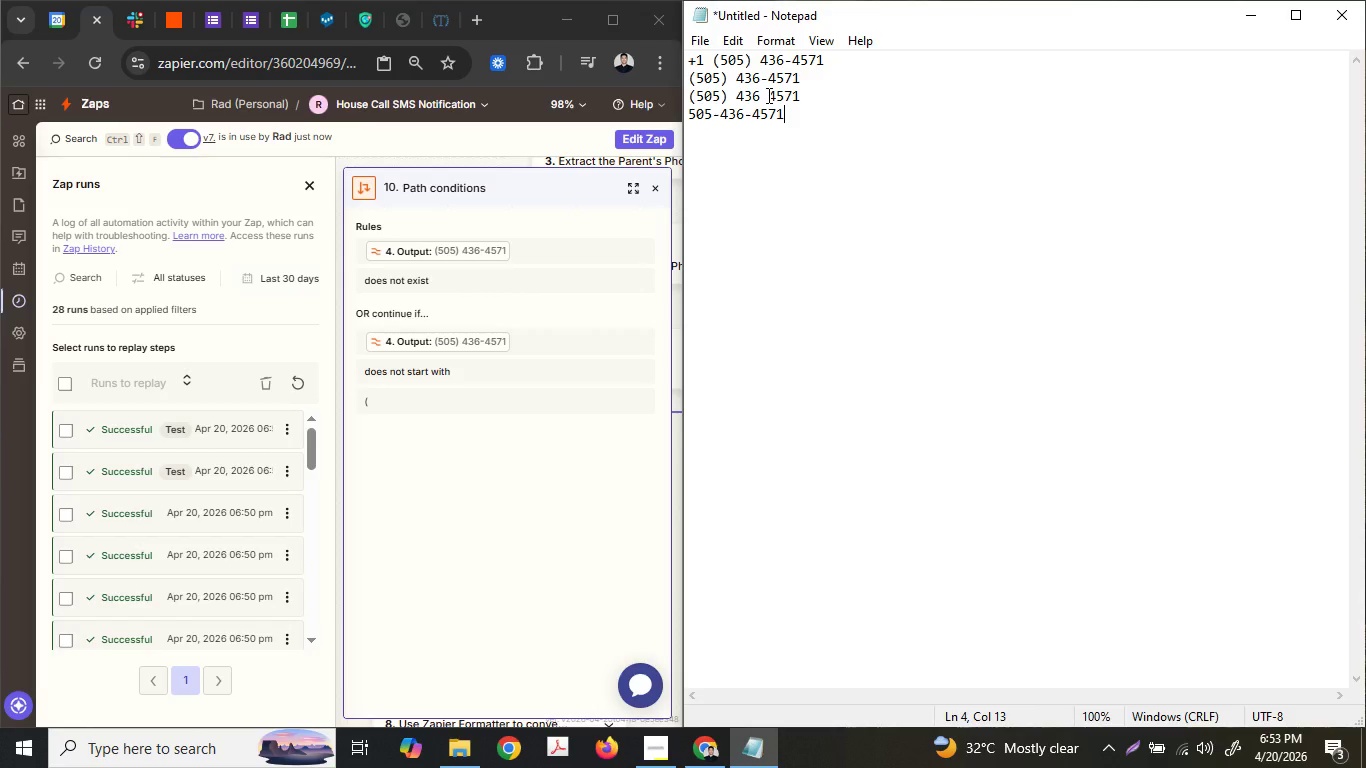 
key(ArrowDown)
 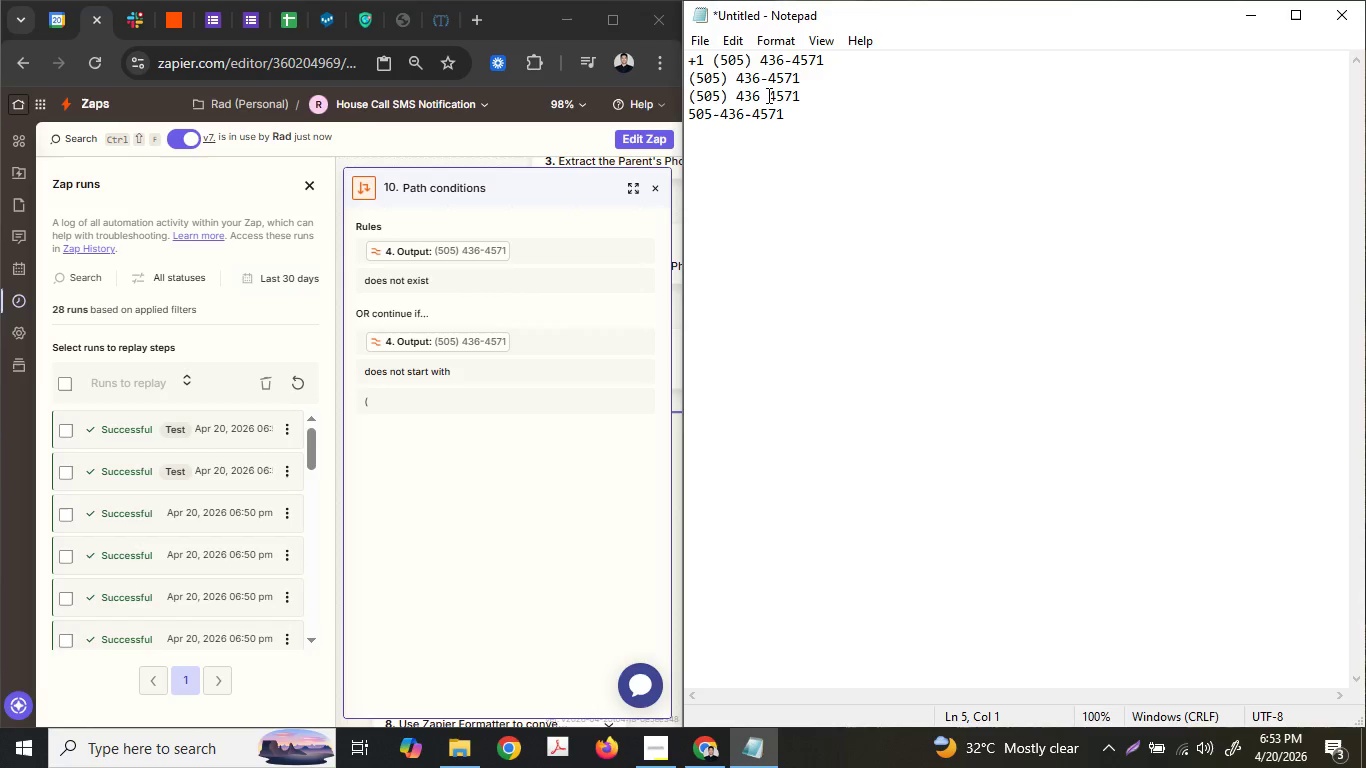 
hold_key(key=ControlLeft, duration=0.78)
 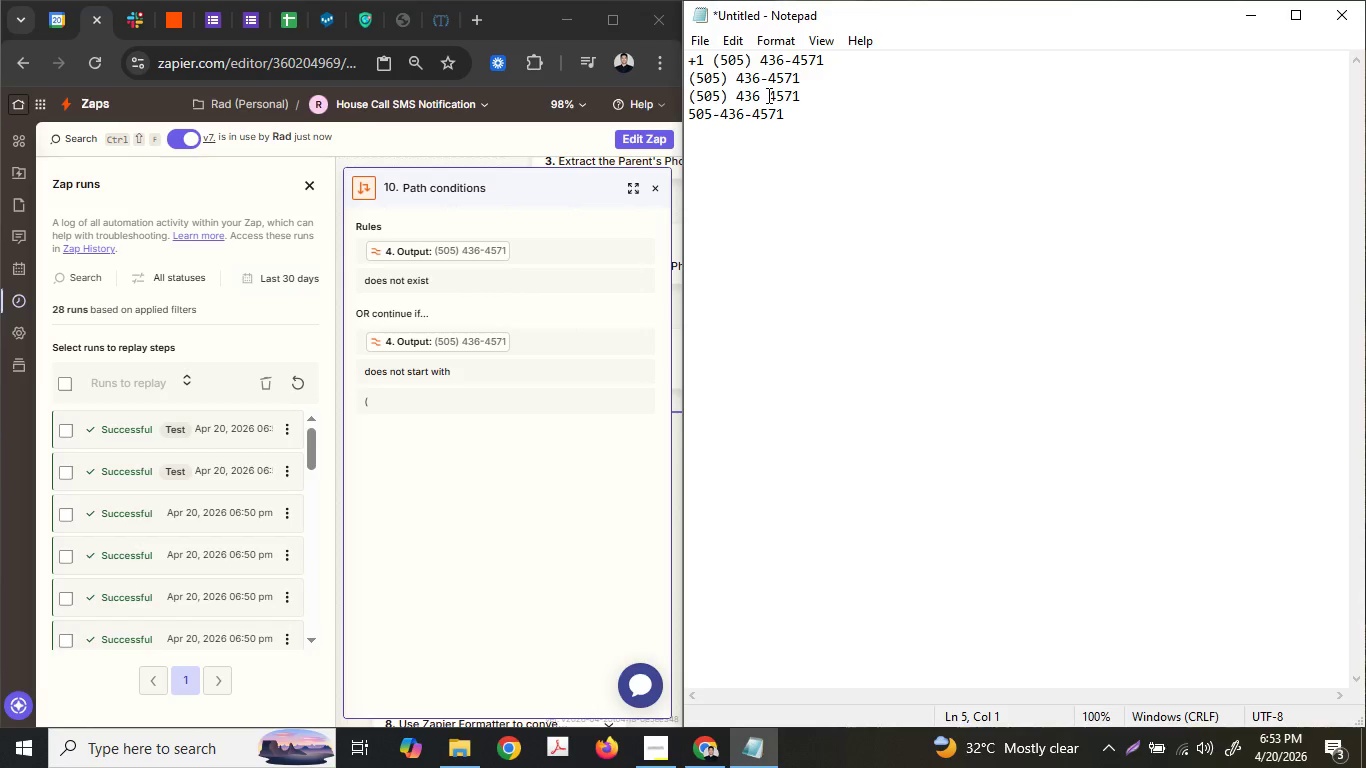 
key(ArrowUp)
 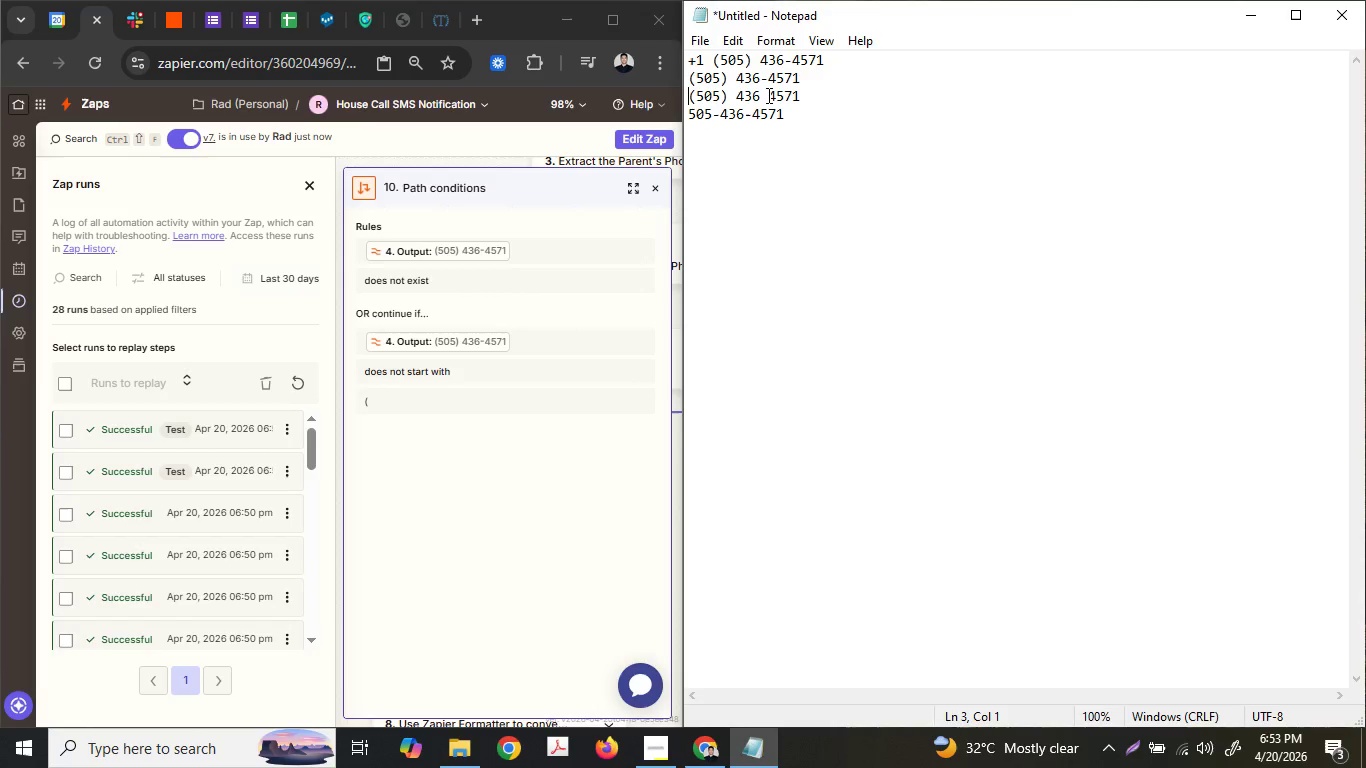 
key(ArrowUp)
 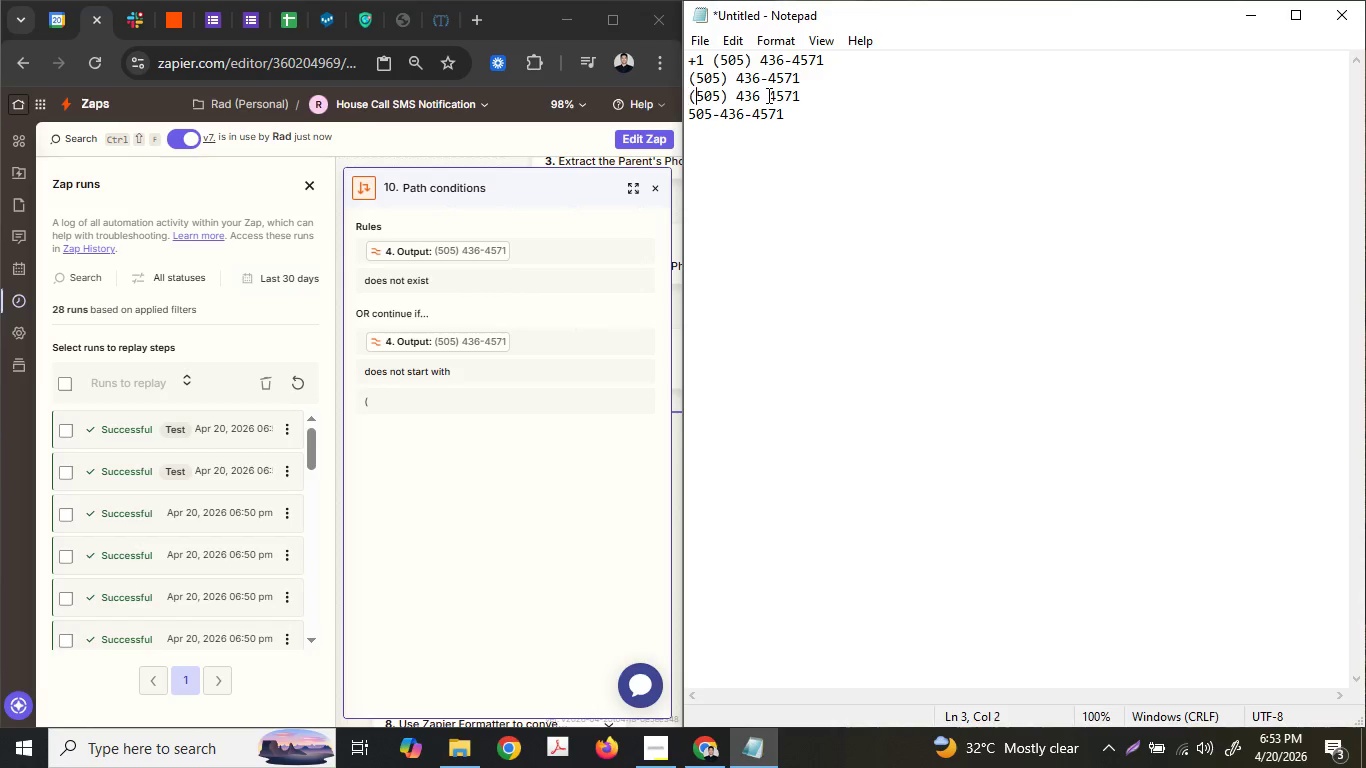 
key(ArrowRight)
 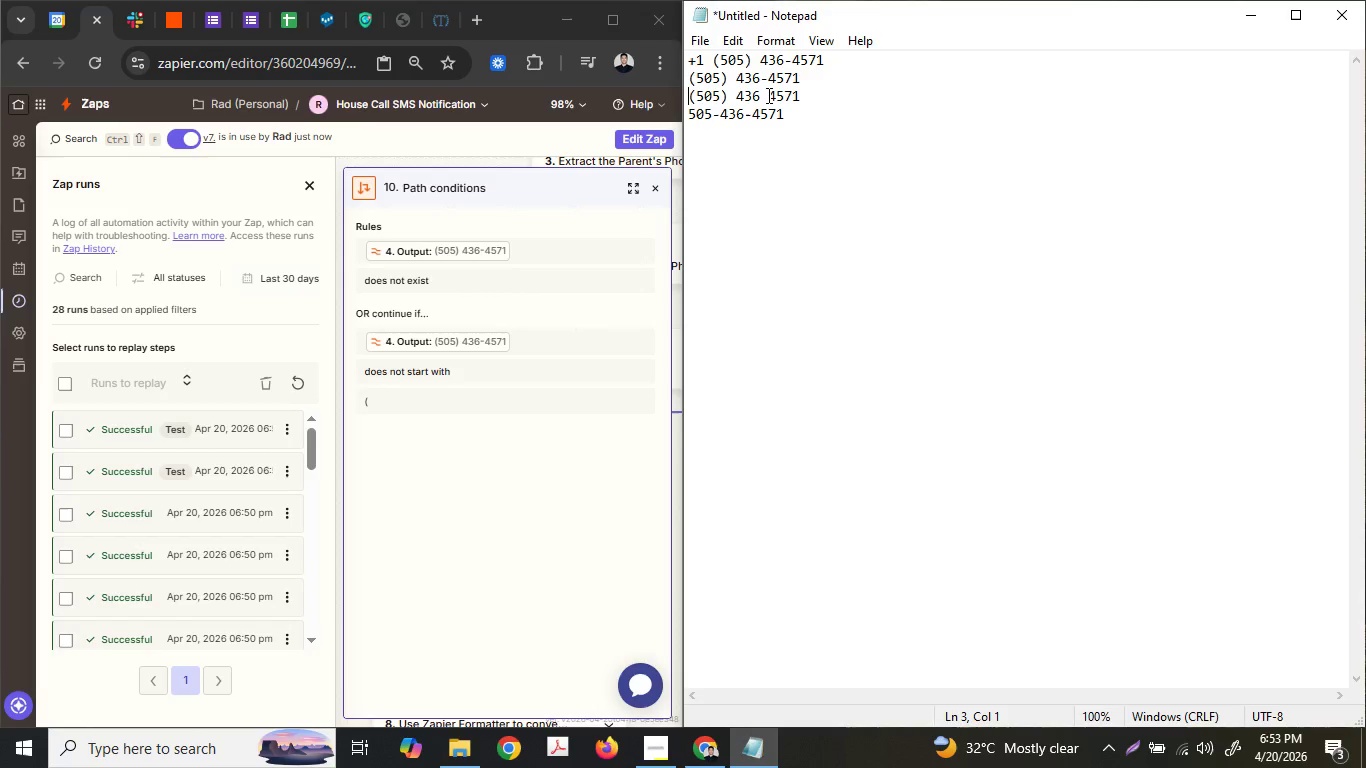 
key(ArrowLeft)
 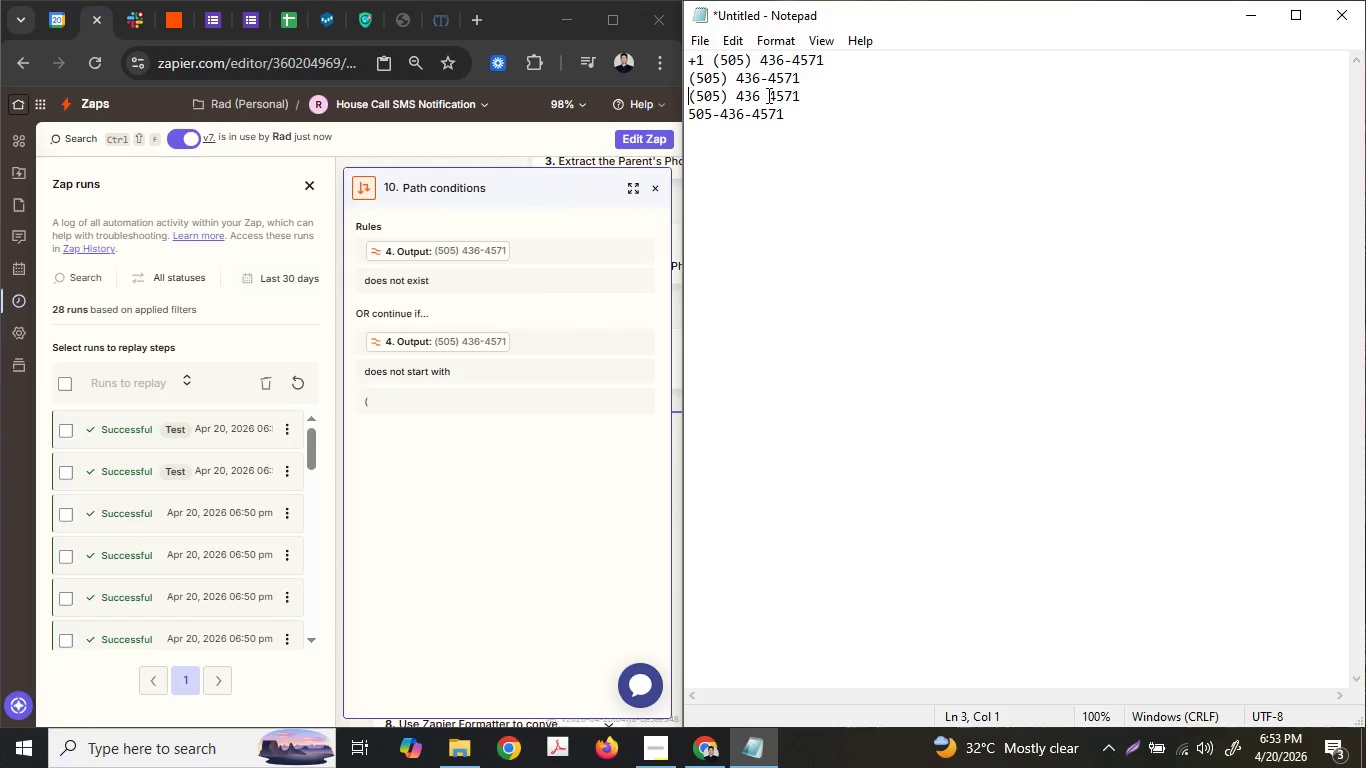 
hold_key(key=ShiftLeft, duration=0.45)
 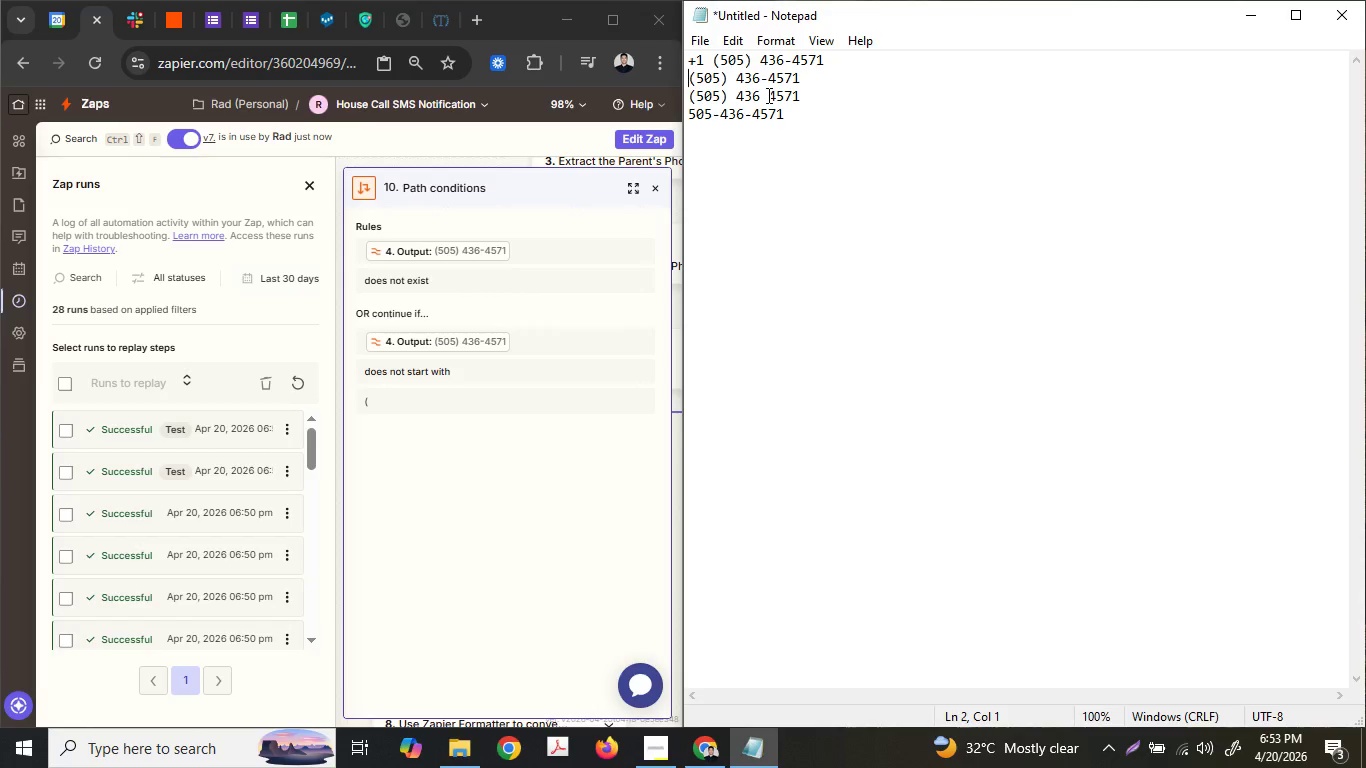 
key(ArrowUp)
 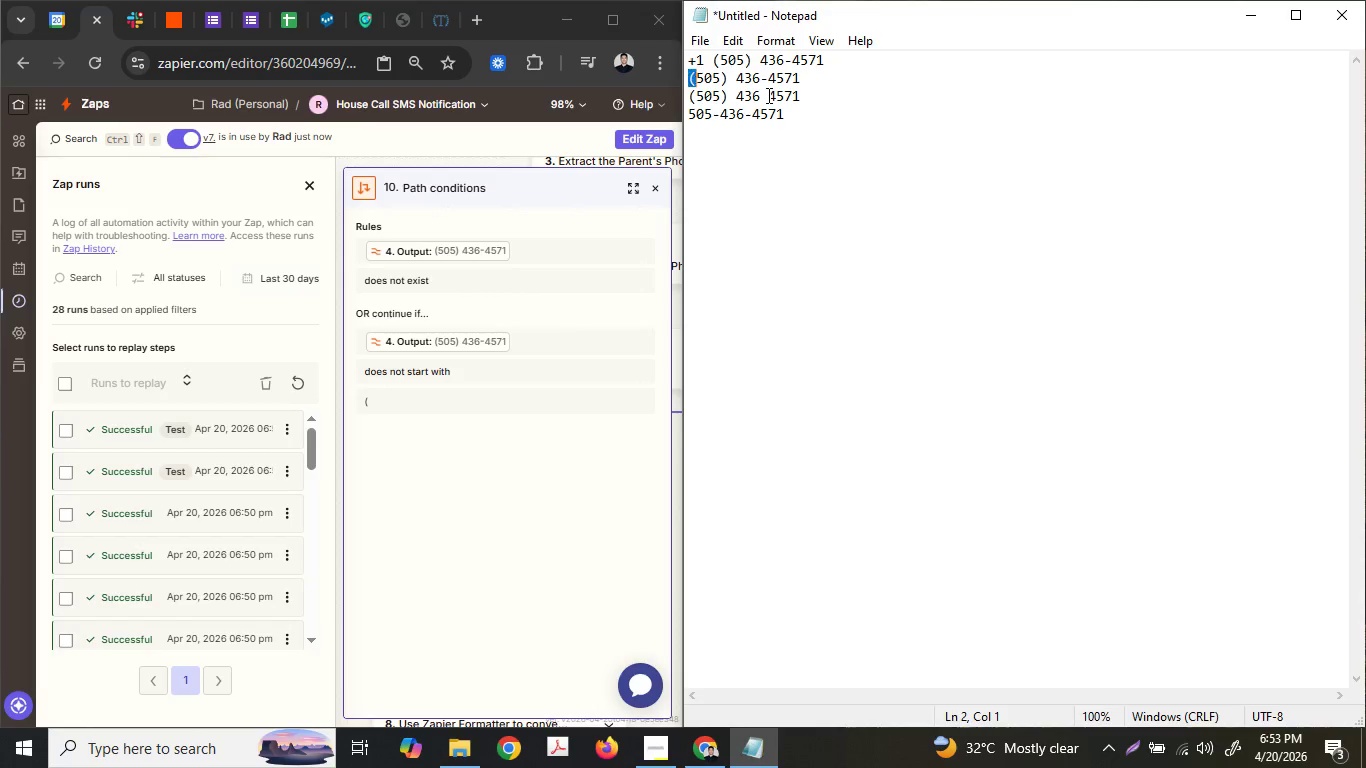 
hold_key(key=ArrowRight, duration=0.91)
 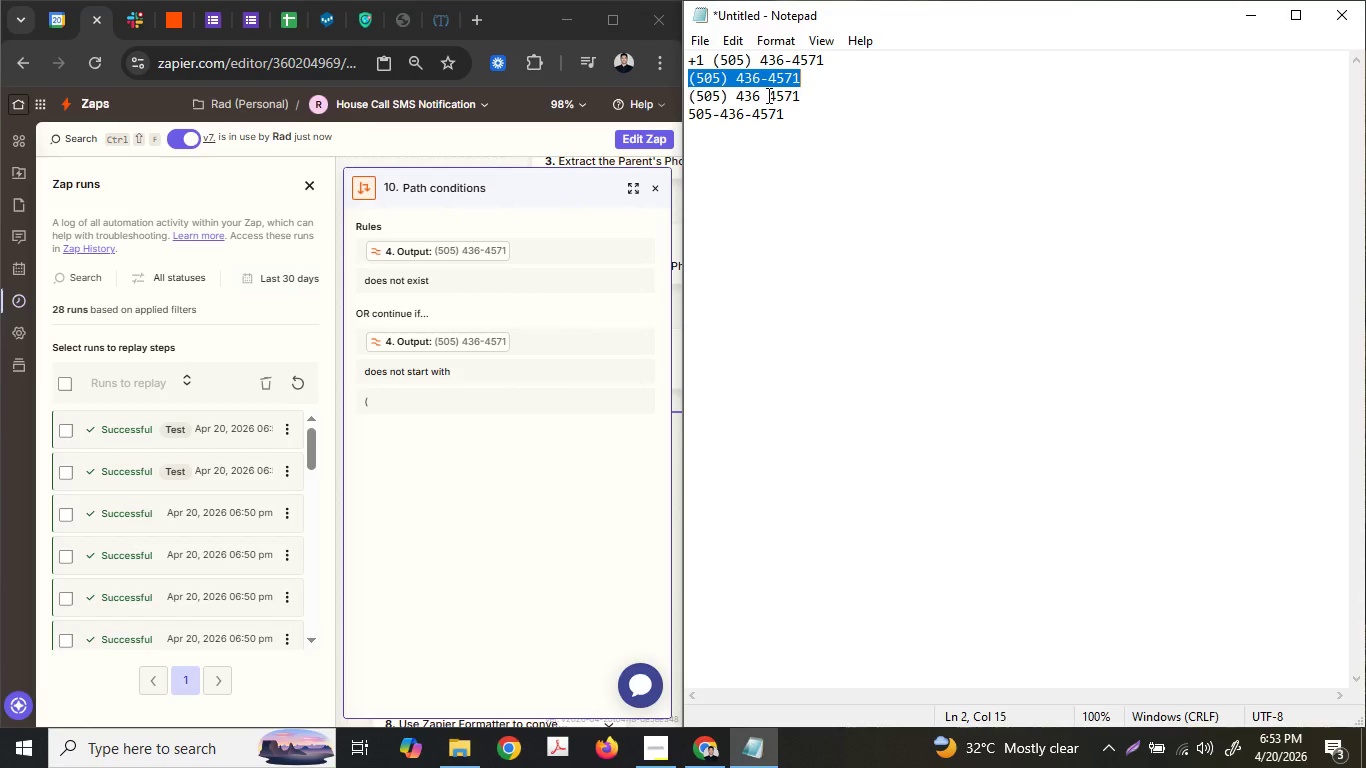 
key(Shift+ArrowLeft)
 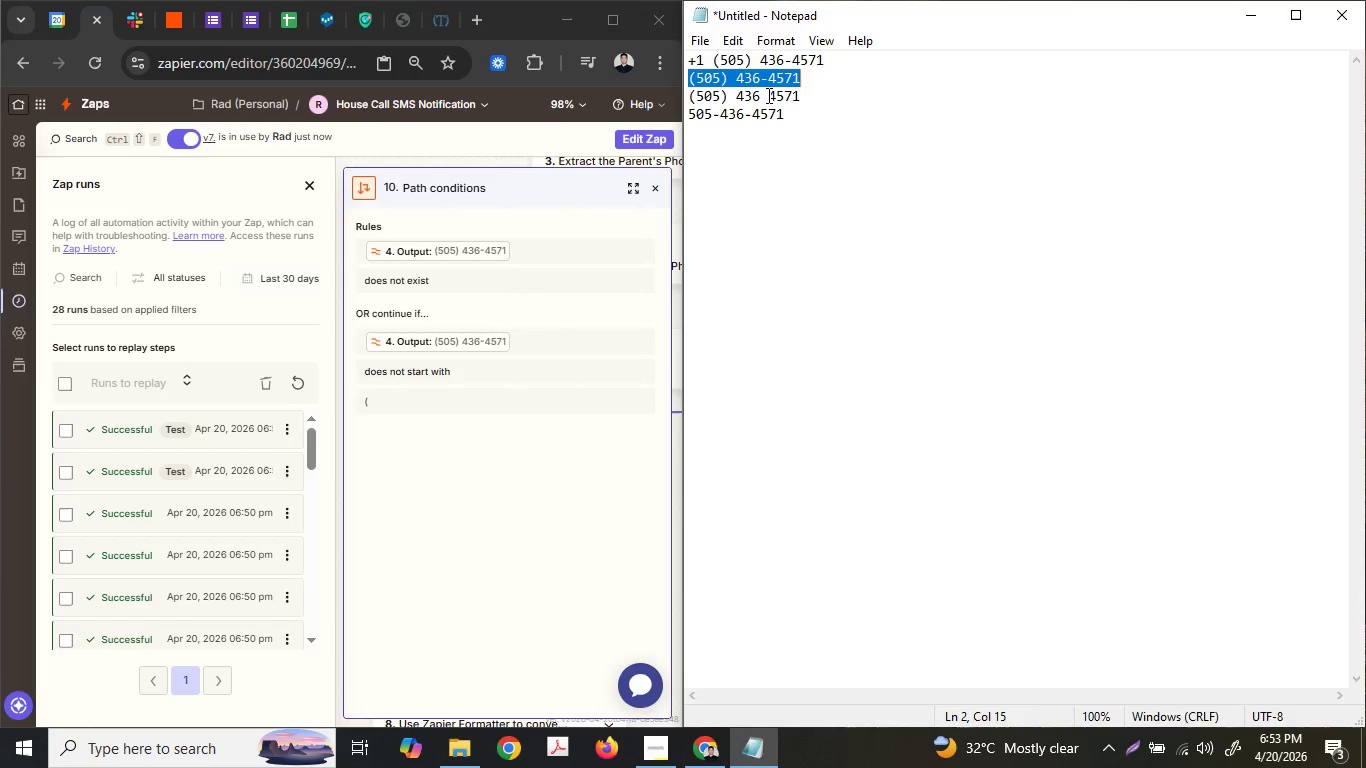 
key(Control+ControlLeft)
 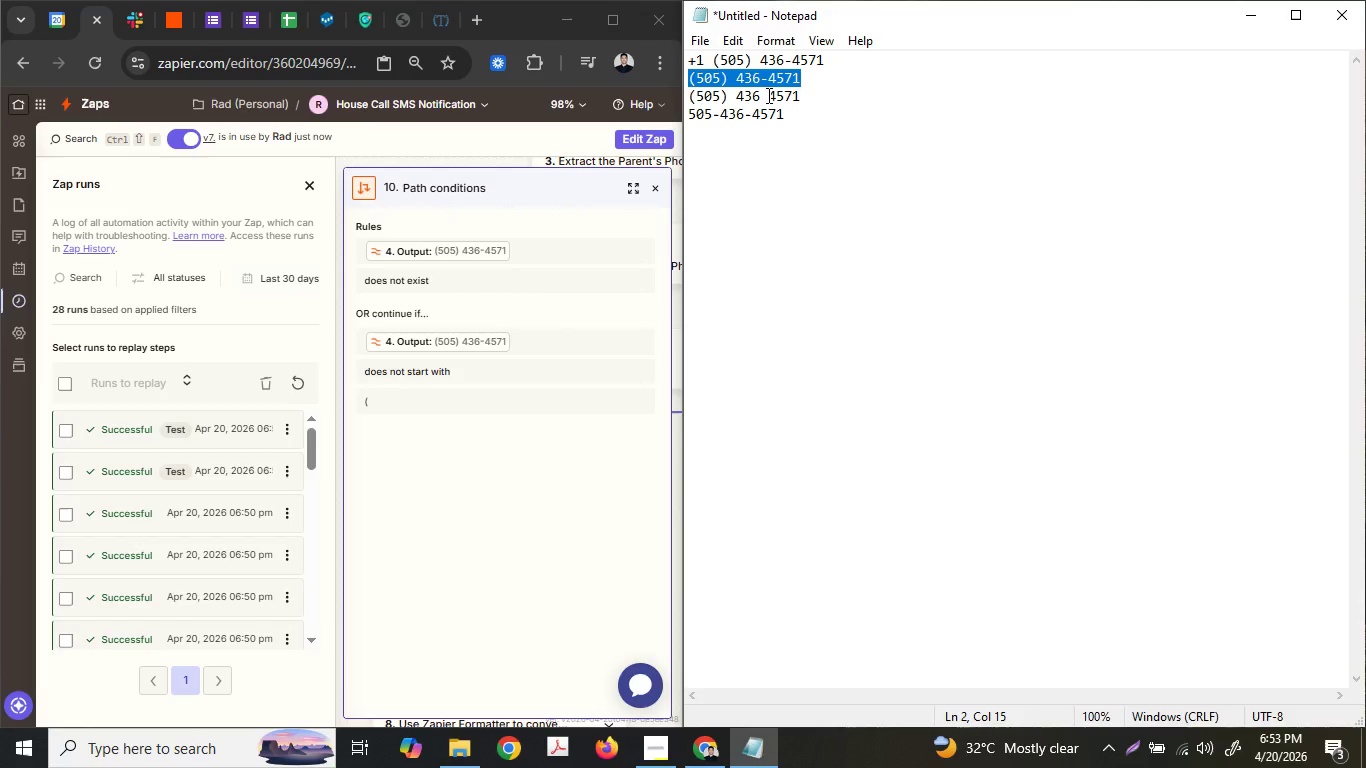 
key(Control+C)
 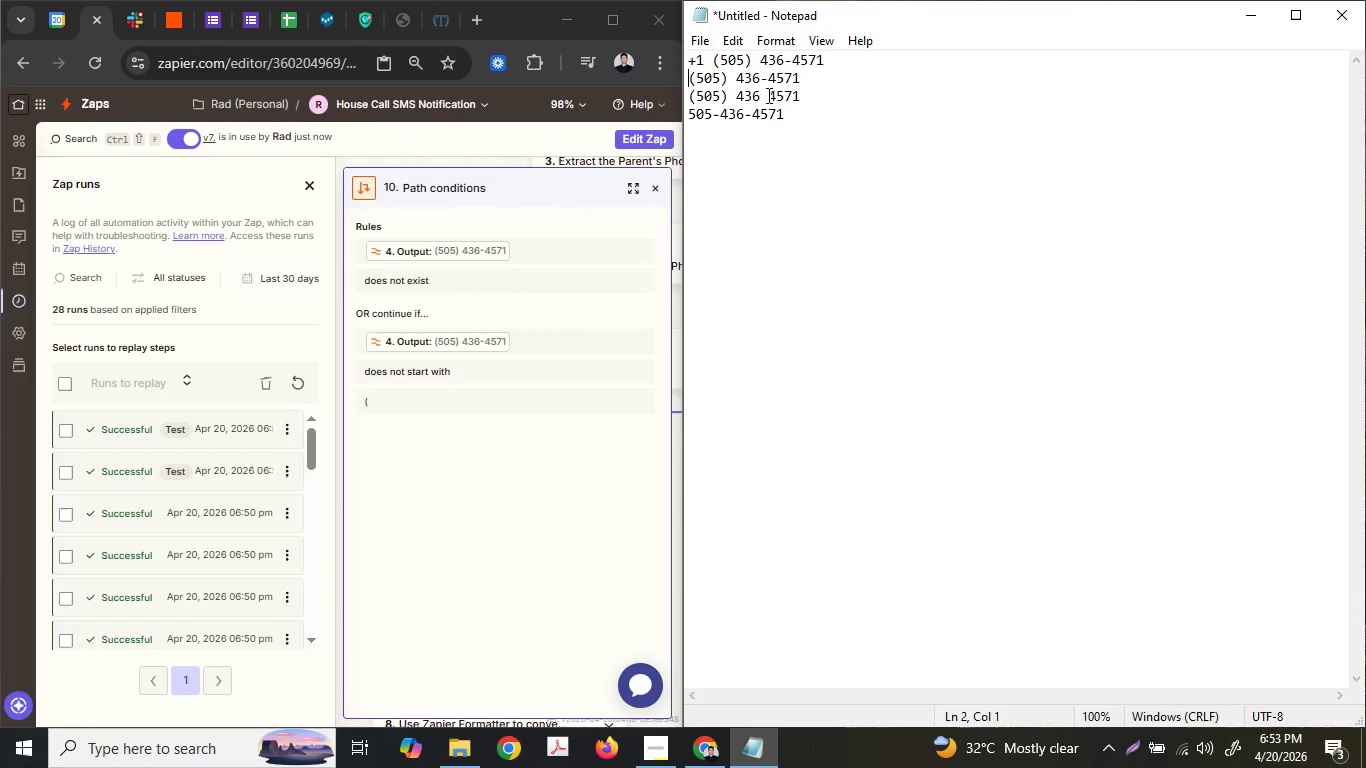 
key(ArrowLeft)
 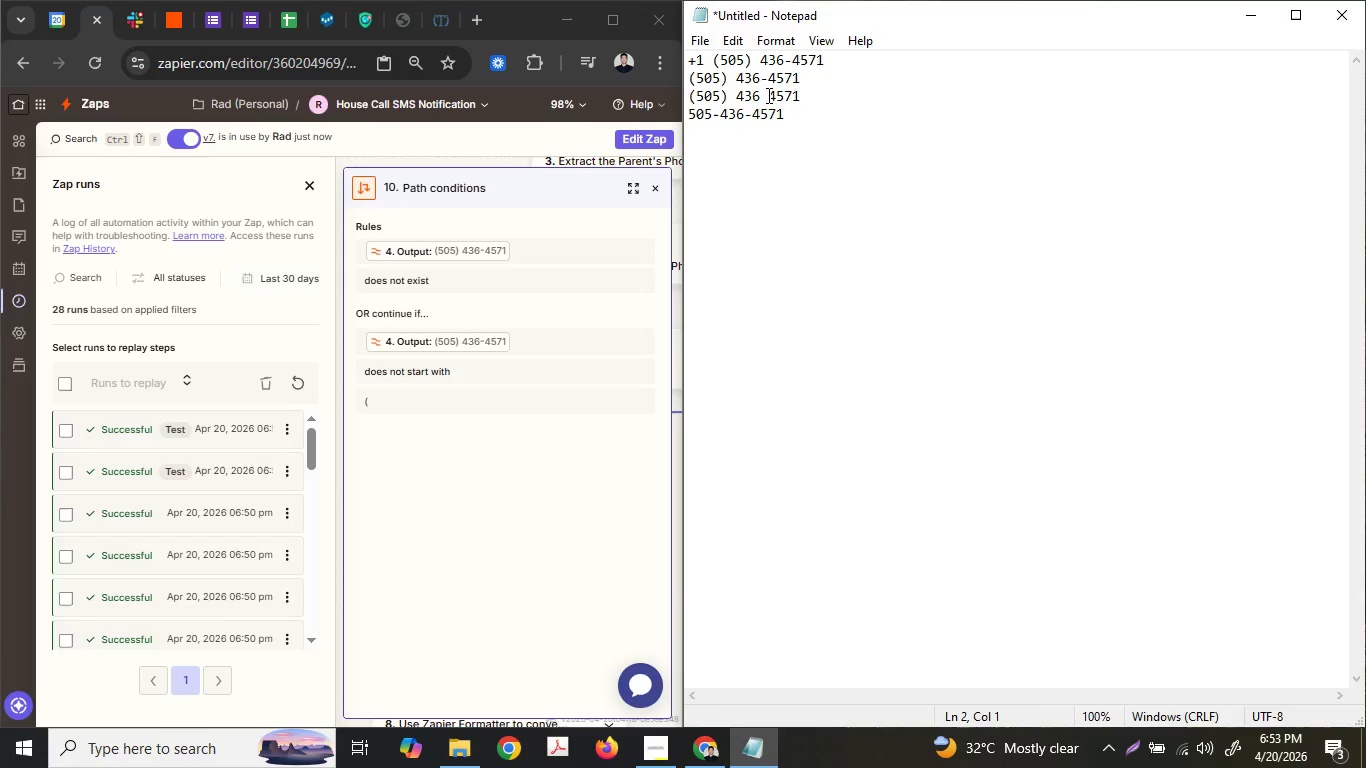 
key(Enter)
 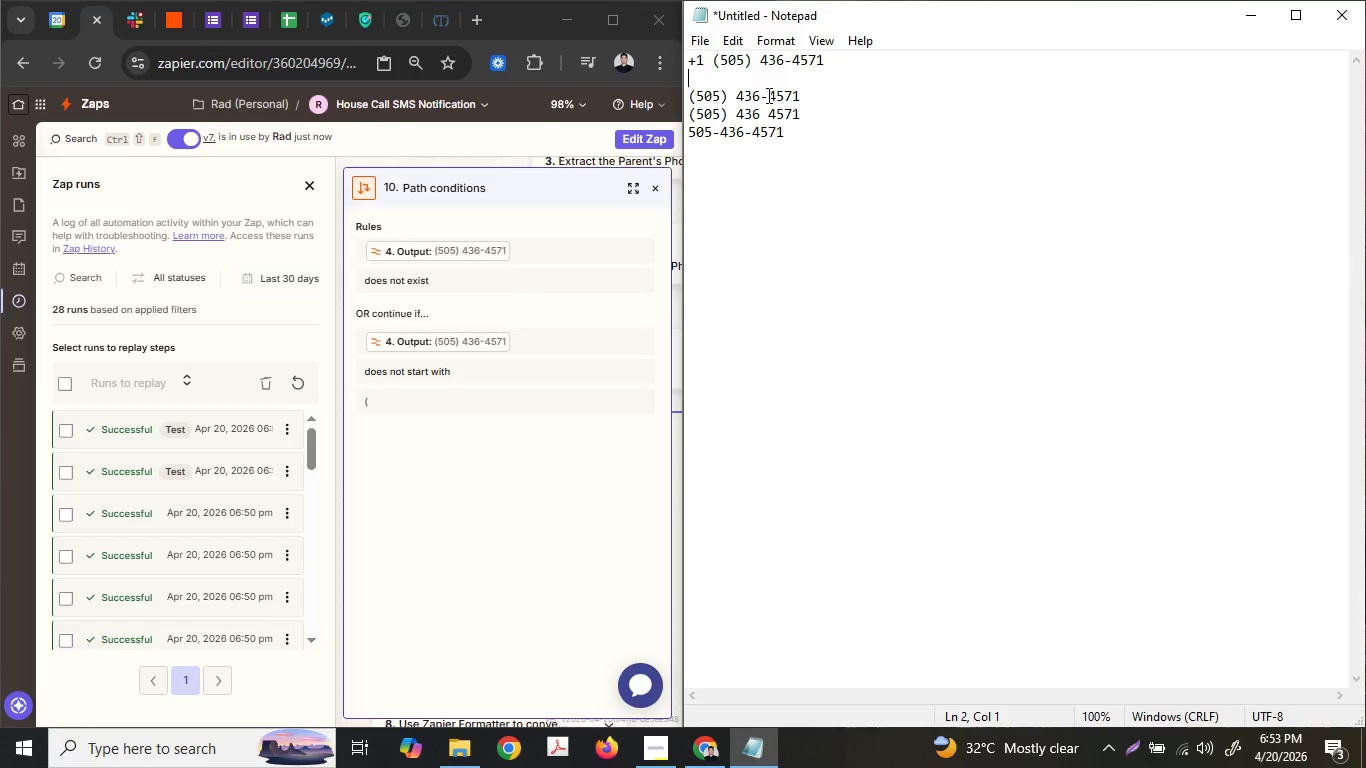 
key(ArrowUp)
 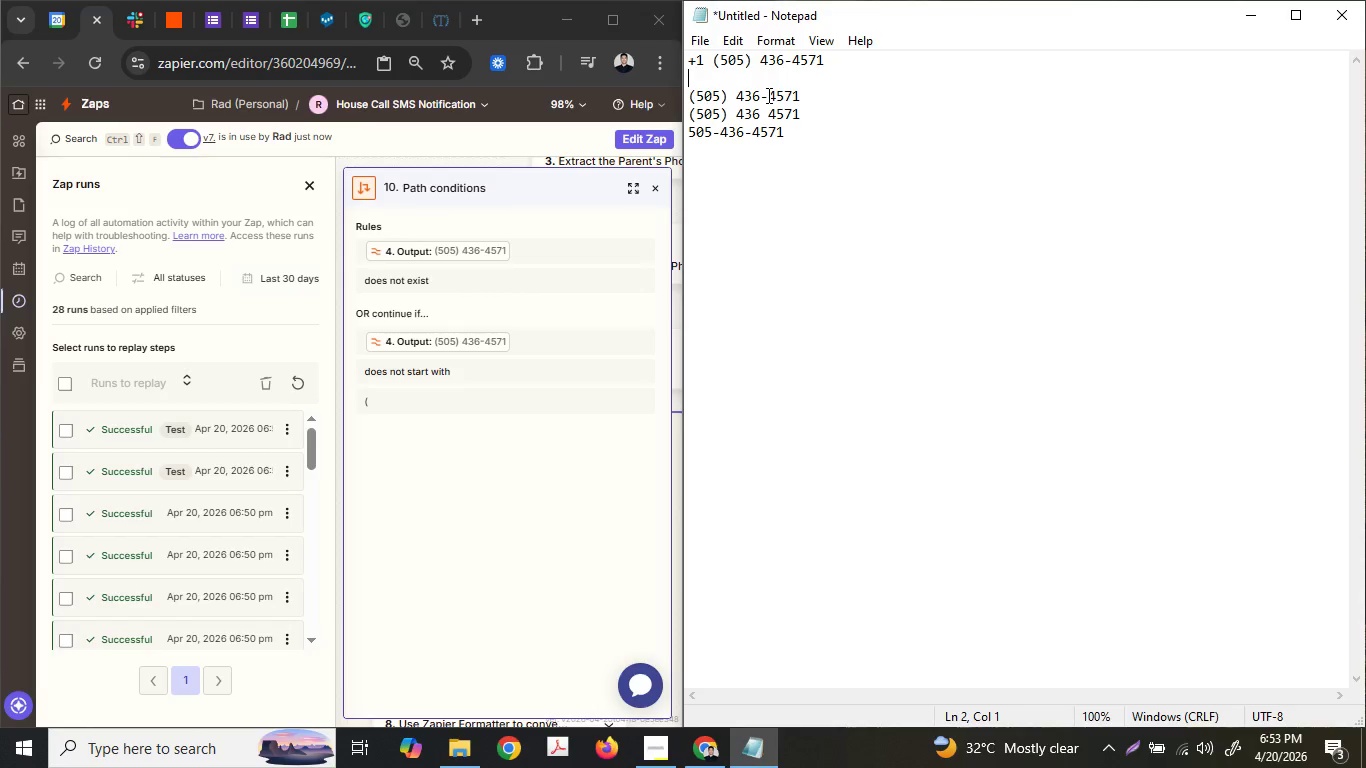 
key(Control+ControlLeft)
 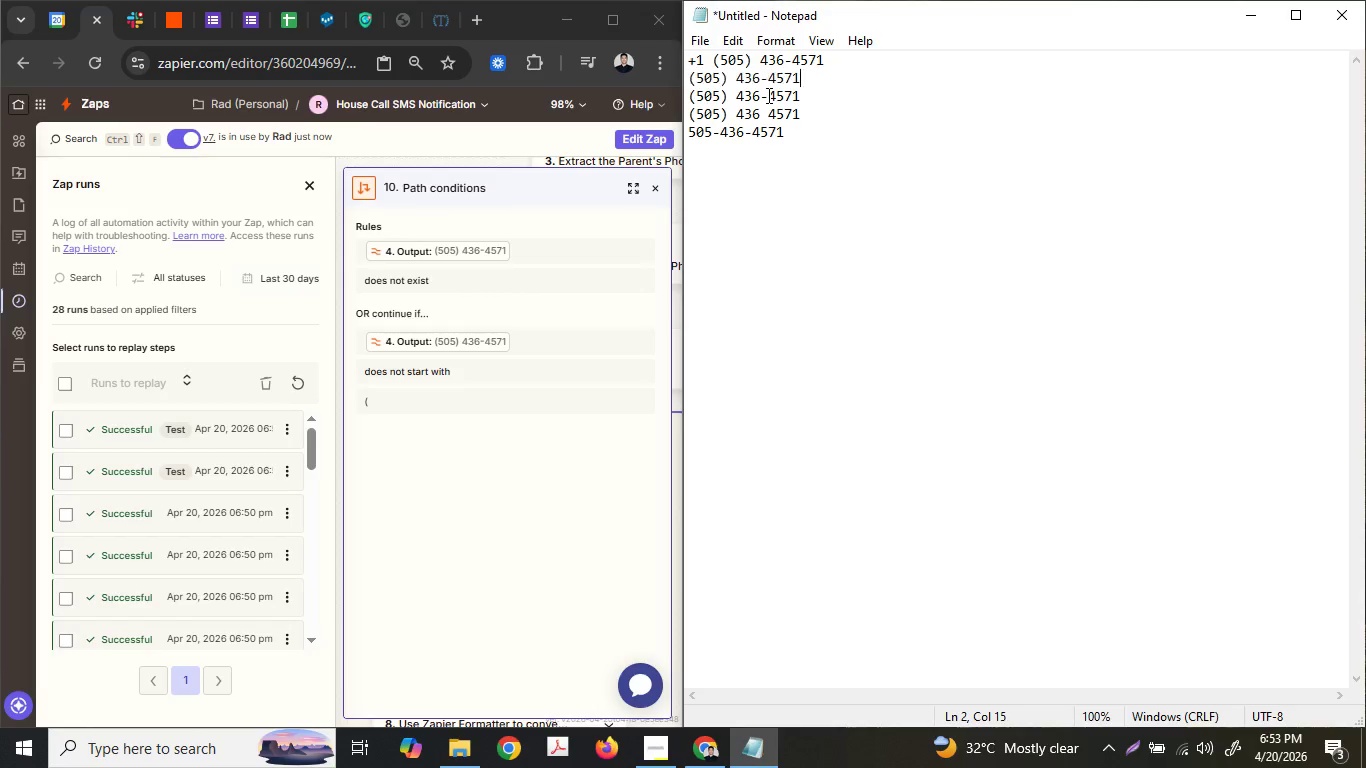 
key(Control+V)
 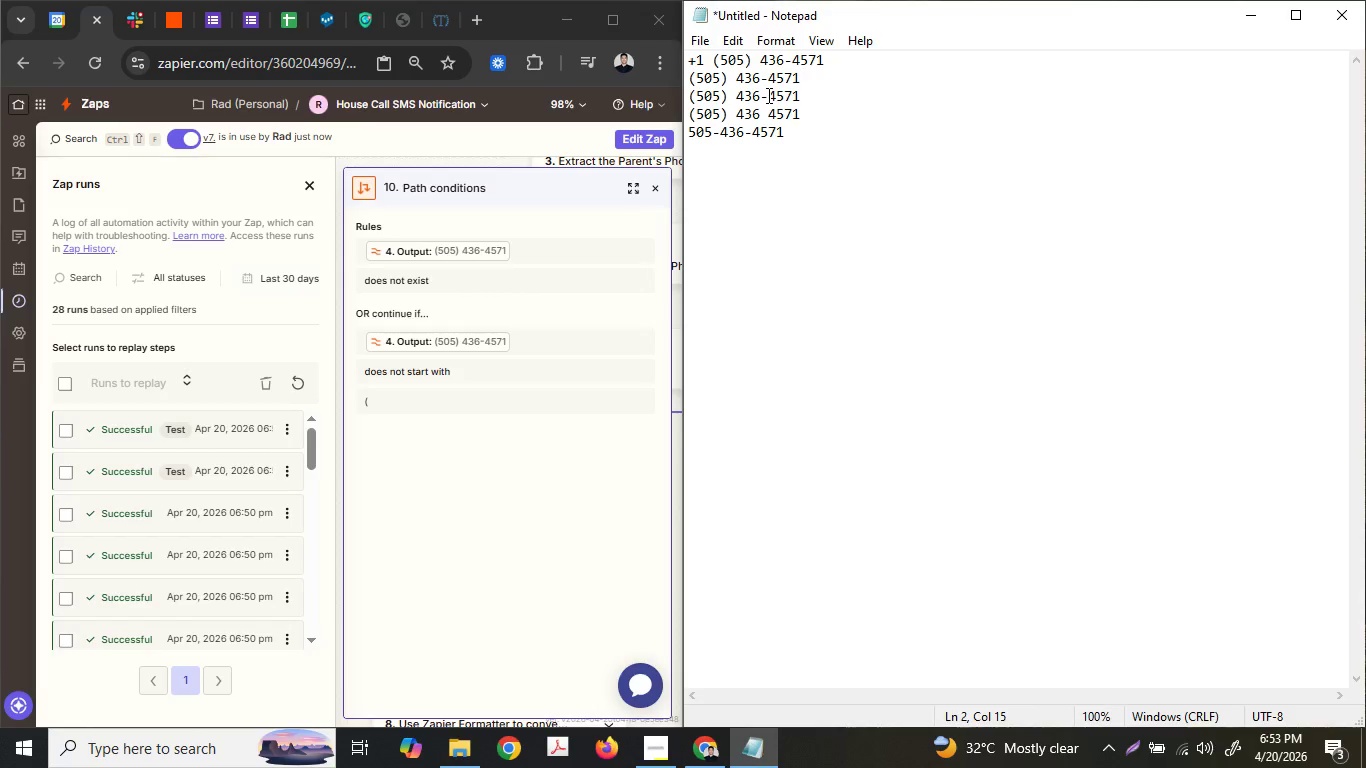 
hold_key(key=ArrowLeft, duration=0.73)
 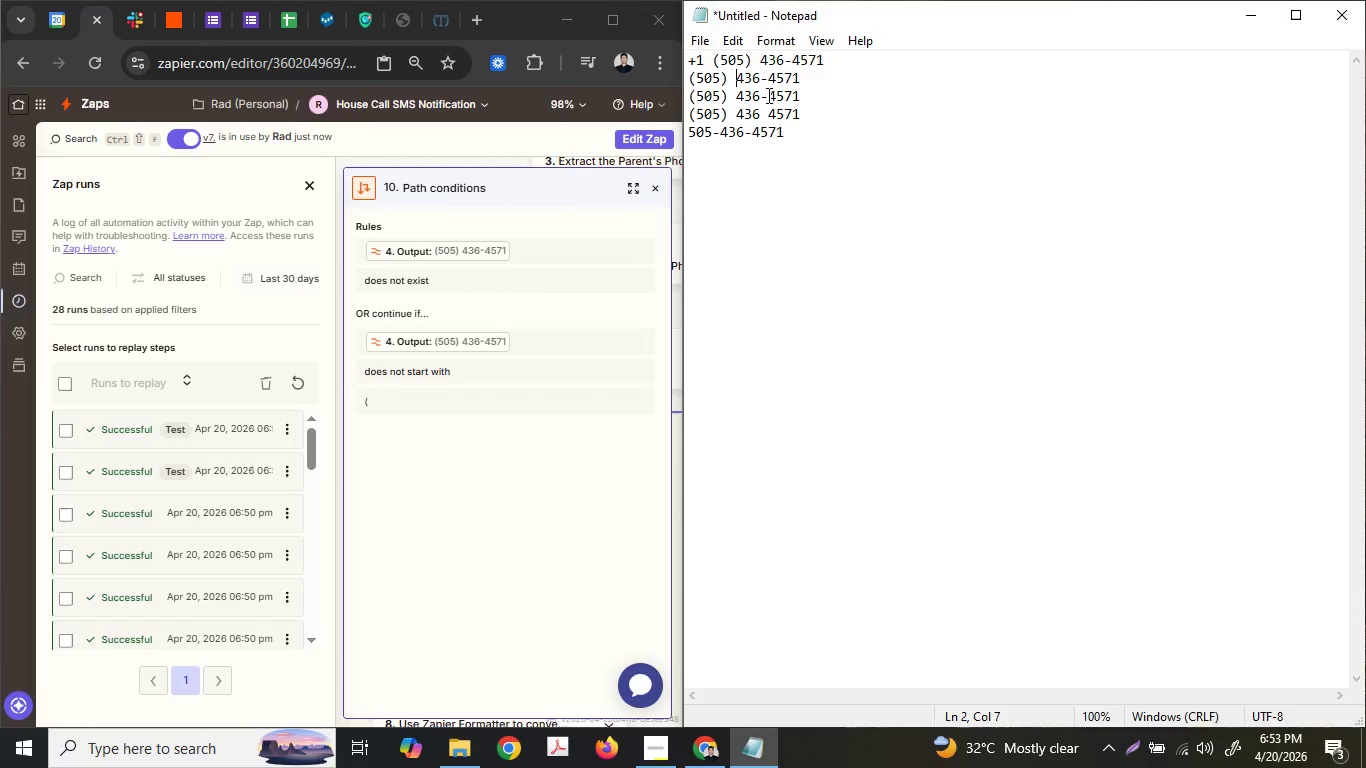 
key(ArrowRight)
 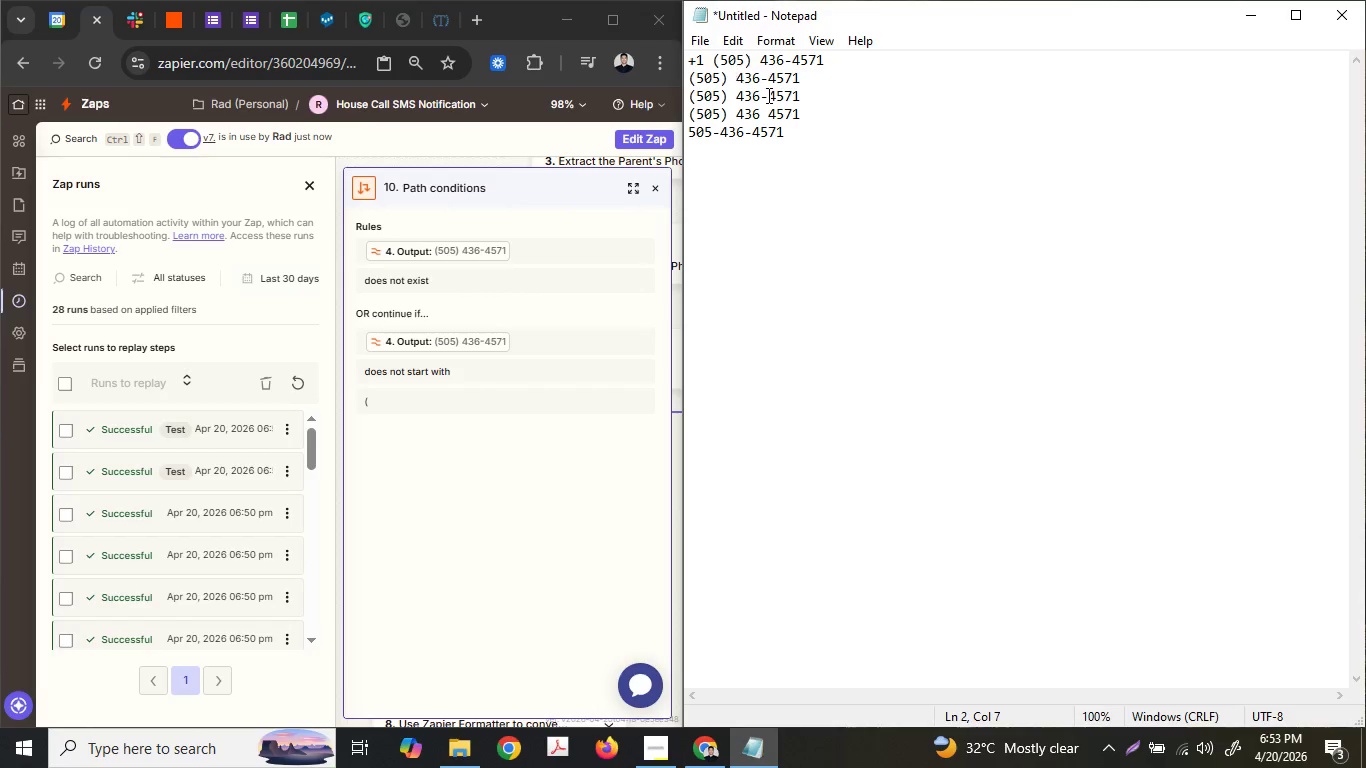 
key(Backspace)
 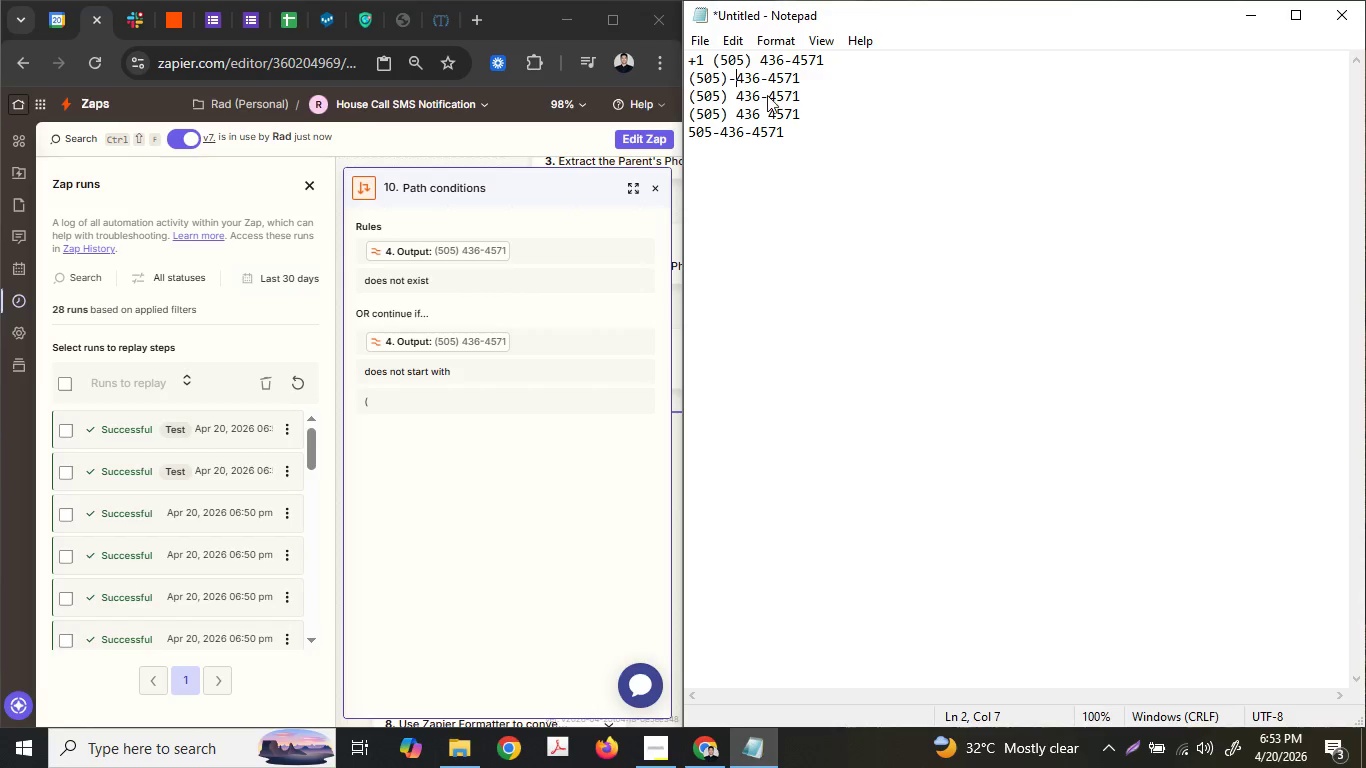 
key(Minus)
 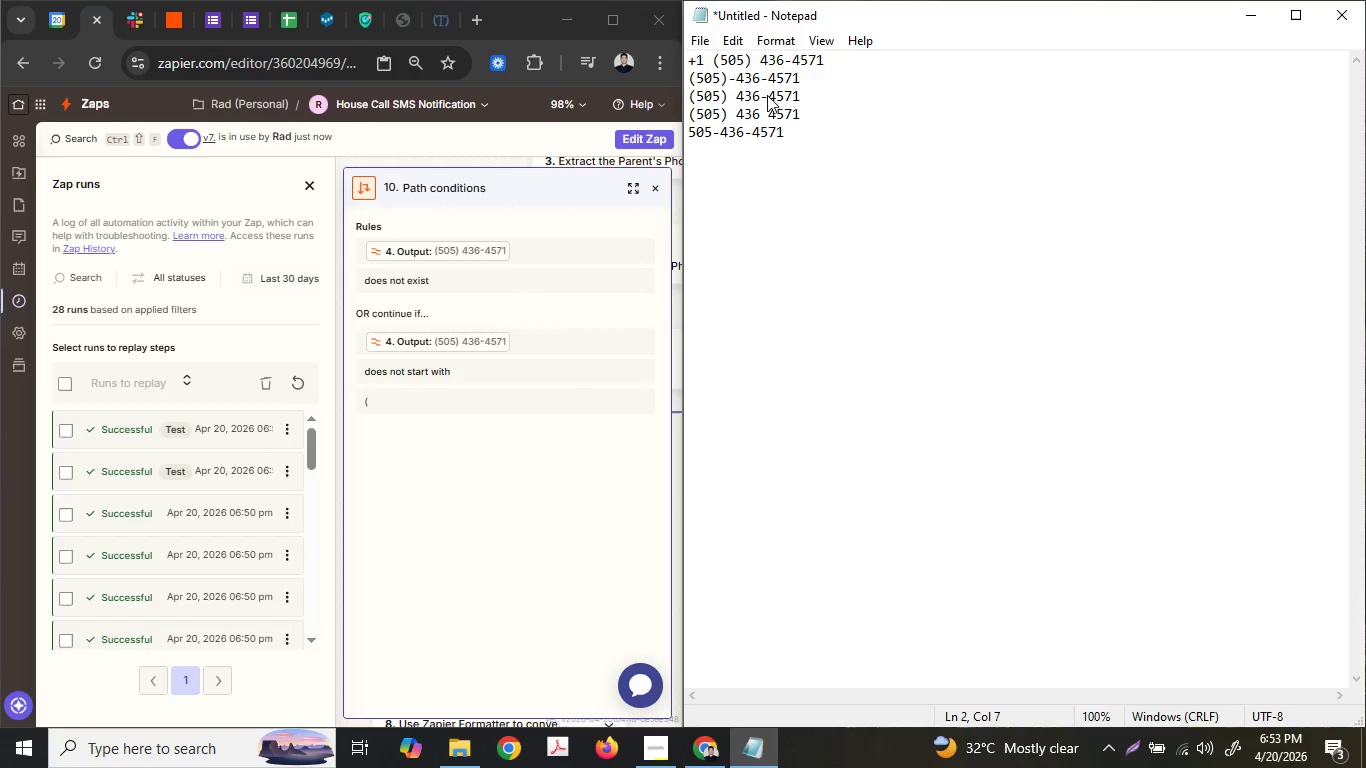 
key(ArrowDown)
 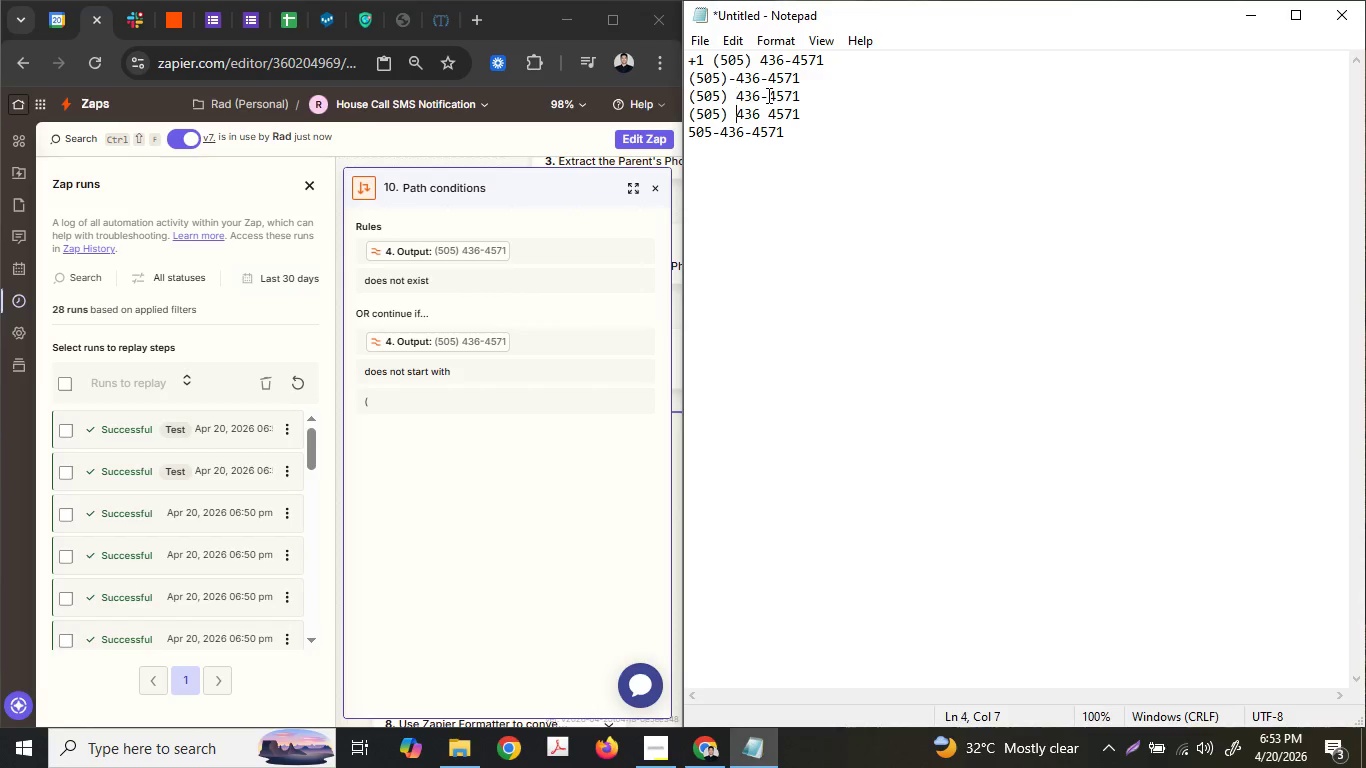 
key(ArrowDown)
 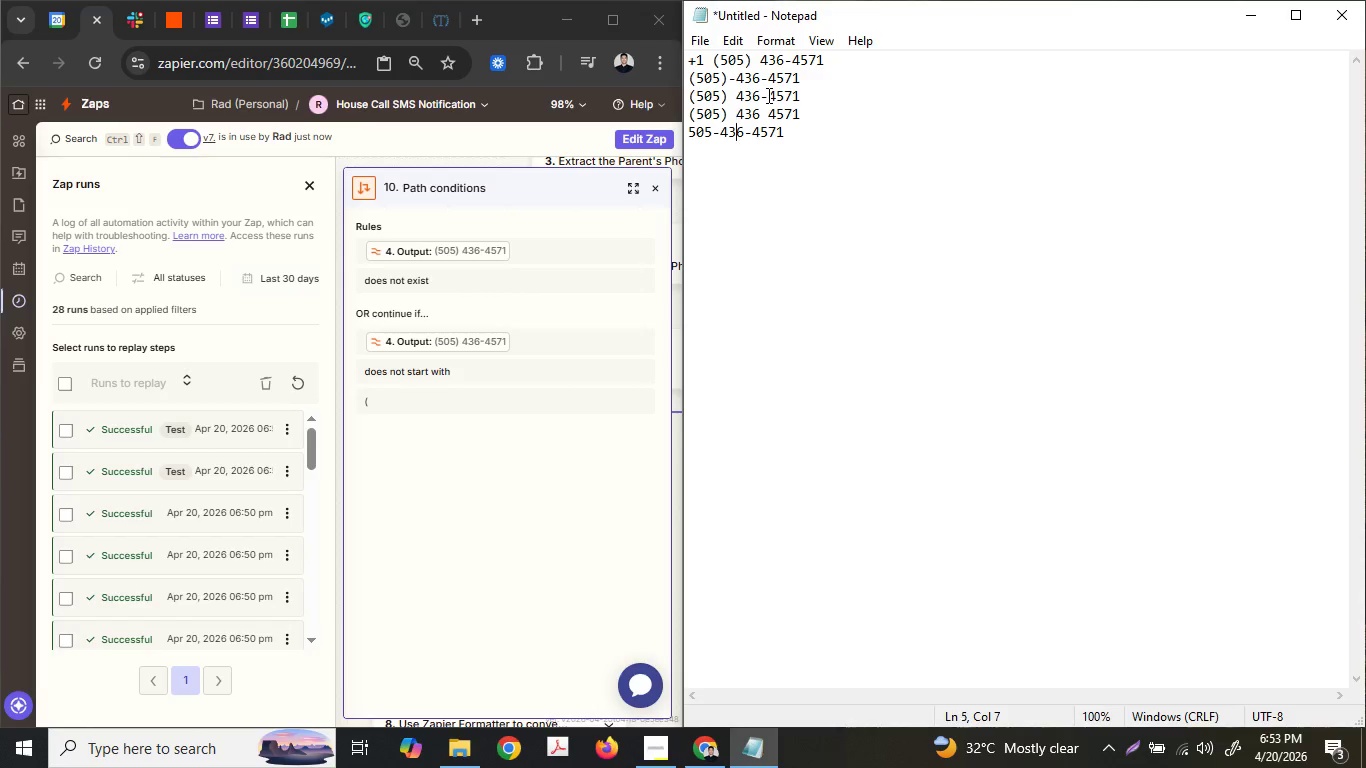 
key(ArrowDown)
 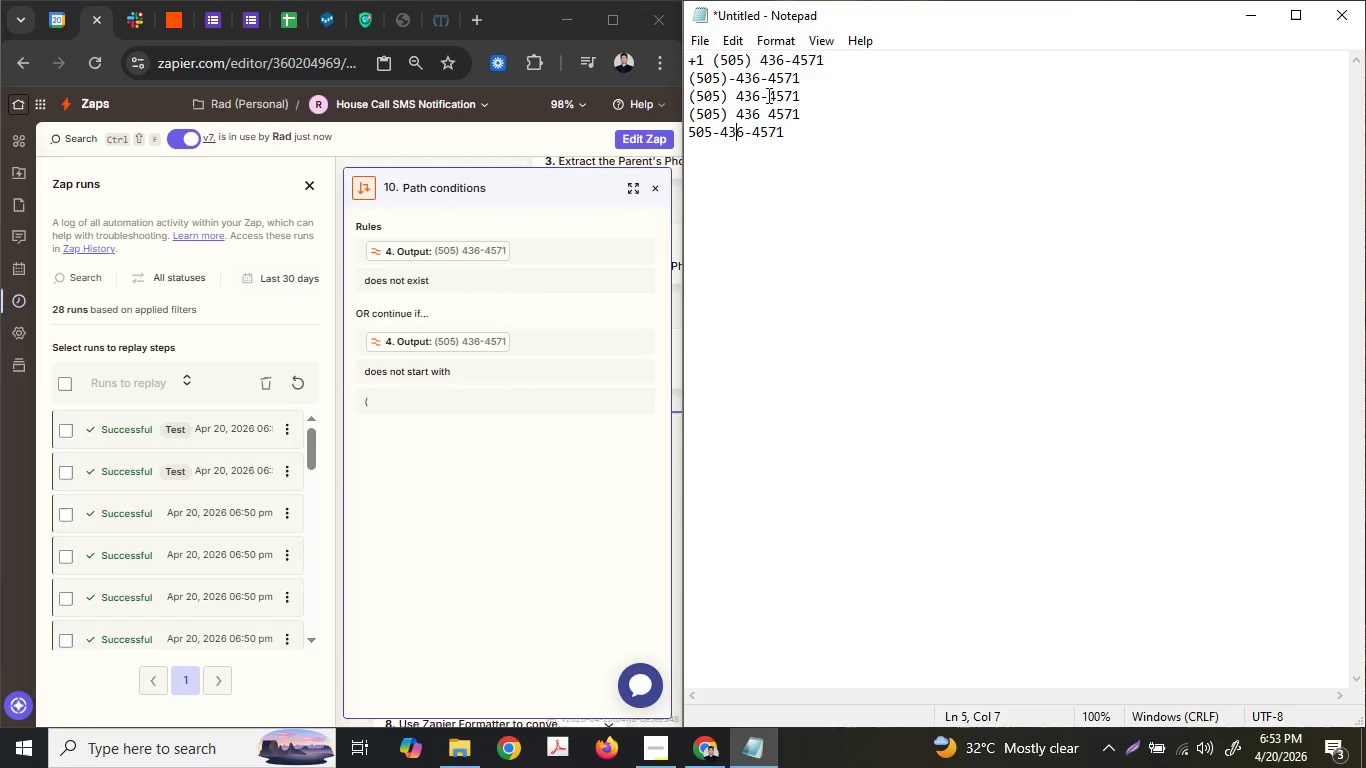 
key(ArrowDown)
 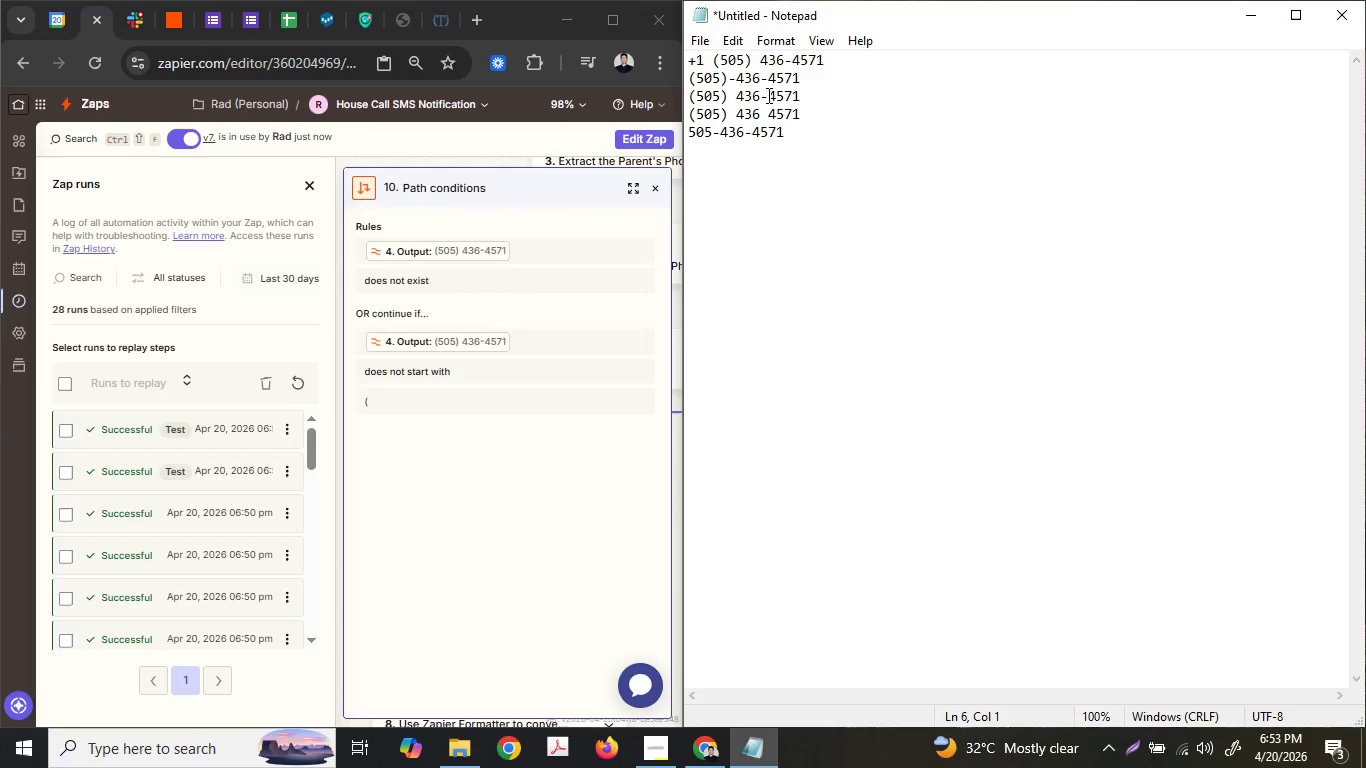 
key(ArrowUp)
 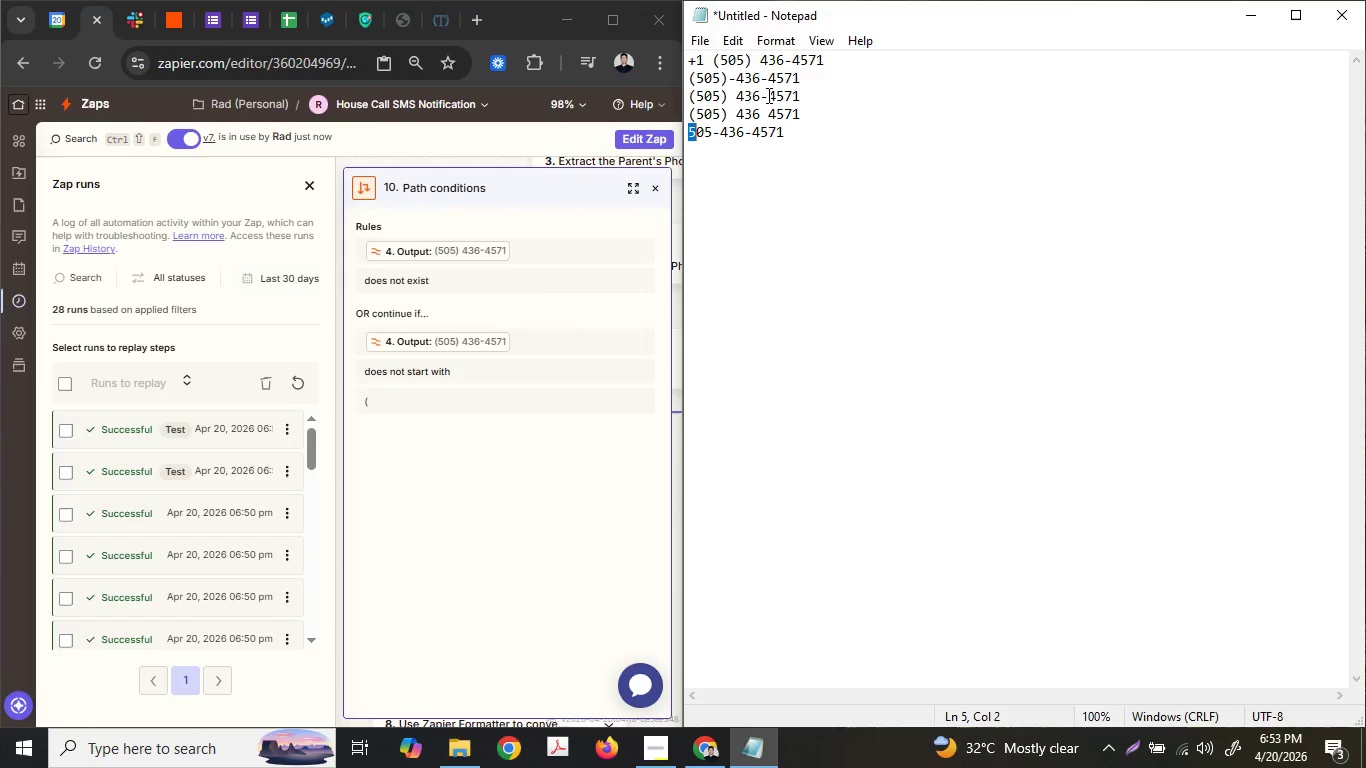 
hold_key(key=ArrowRight, duration=0.84)
 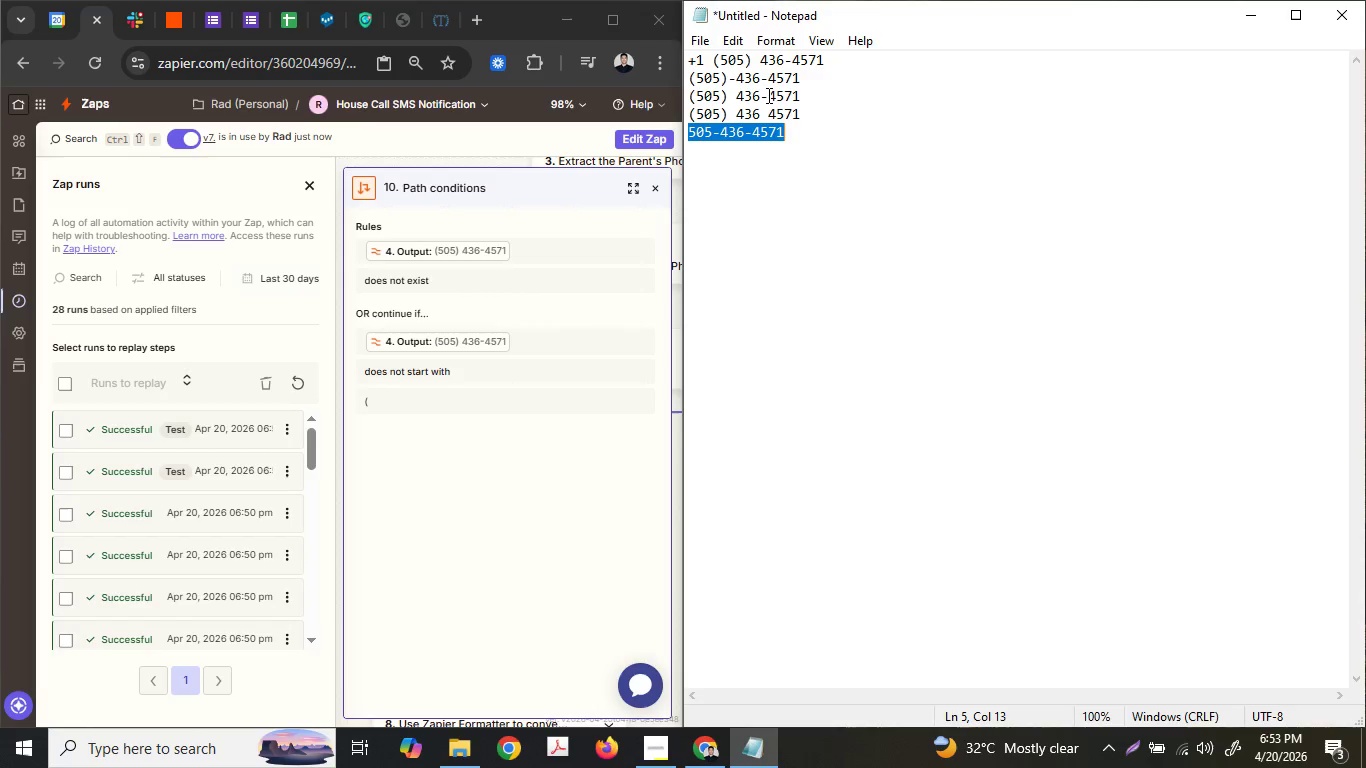 
key(Shift+ArrowLeft)
 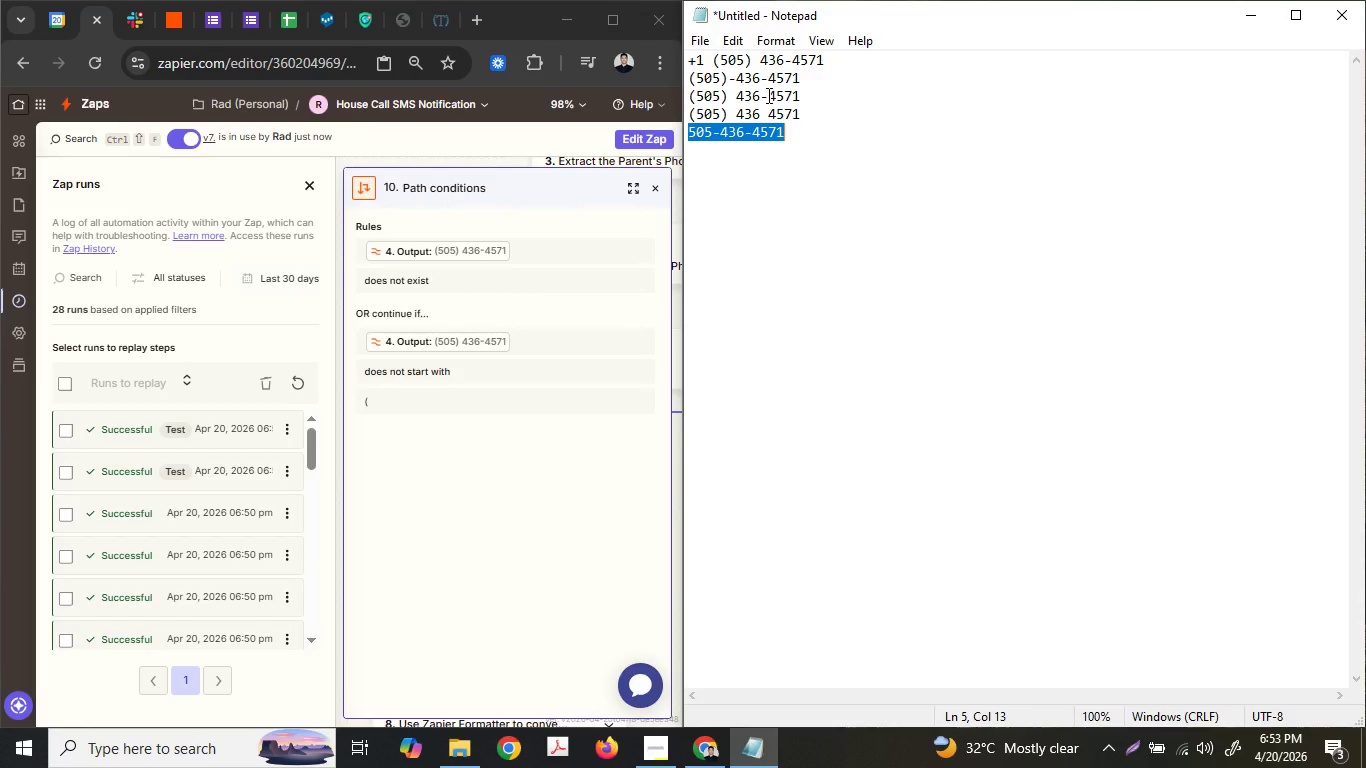 
key(Control+ControlLeft)
 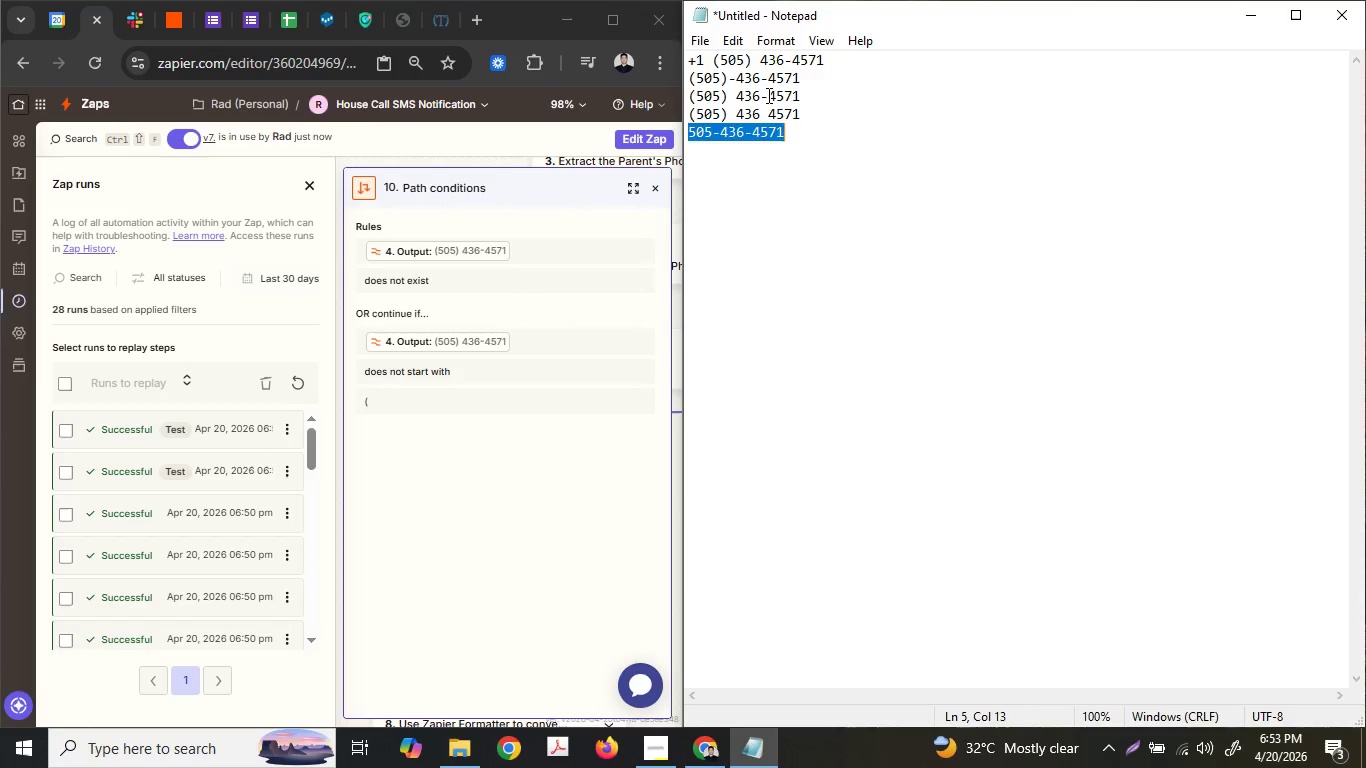 
key(Control+C)
 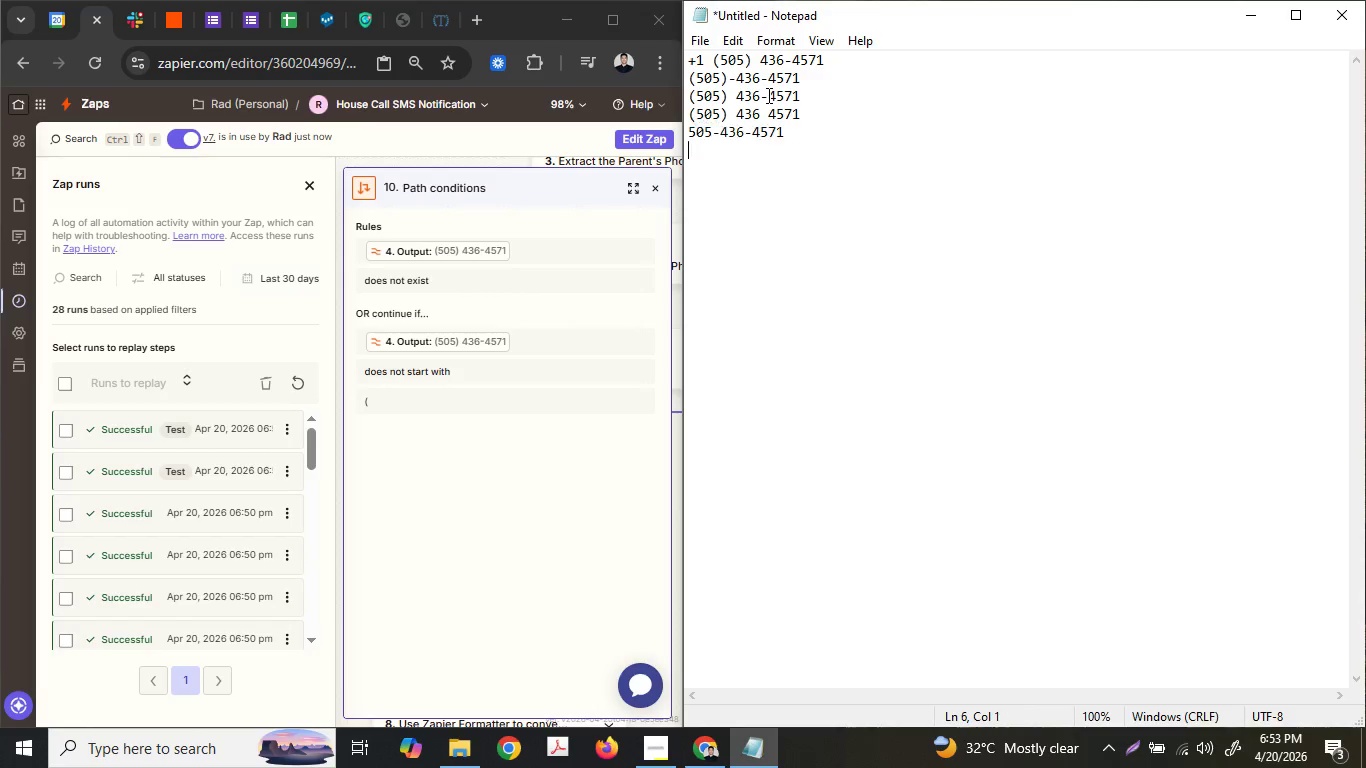 
key(ArrowDown)
 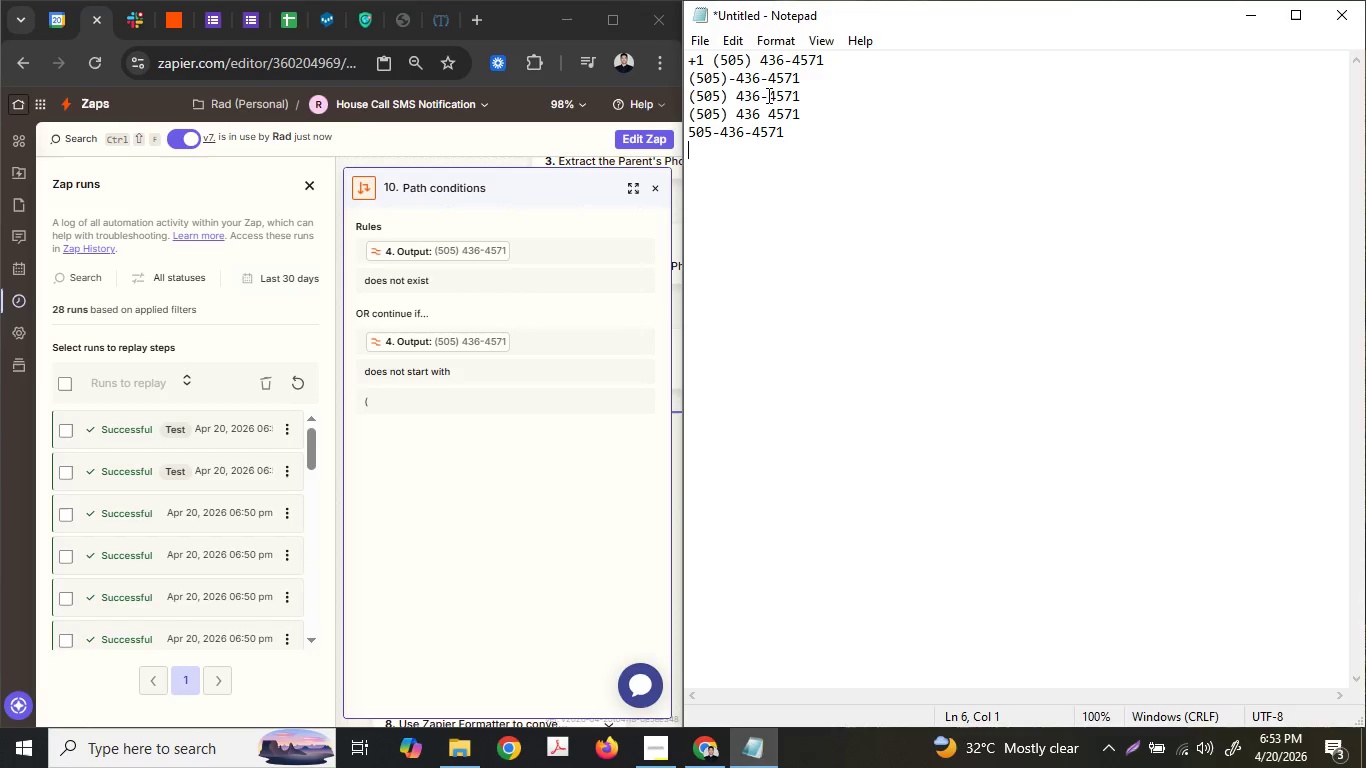 
key(Control+ControlLeft)
 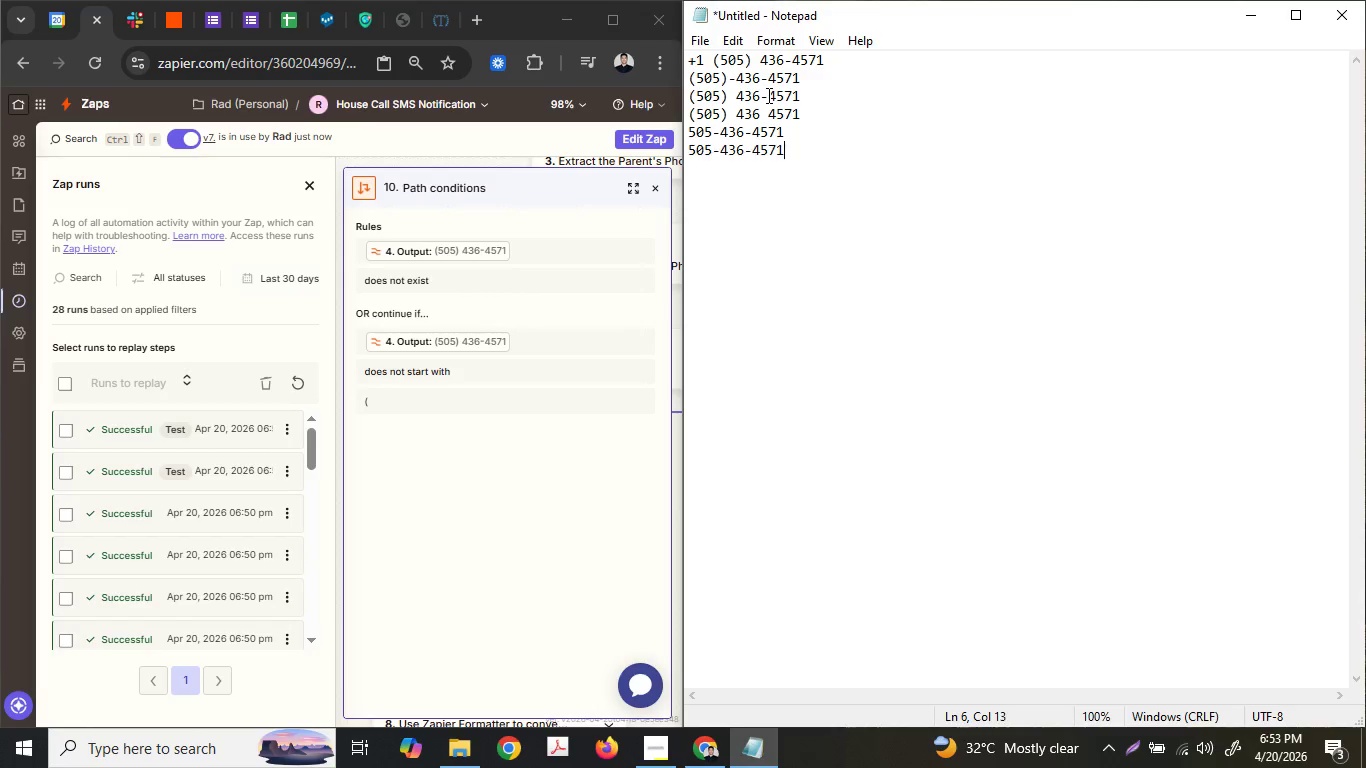 
key(Control+V)
 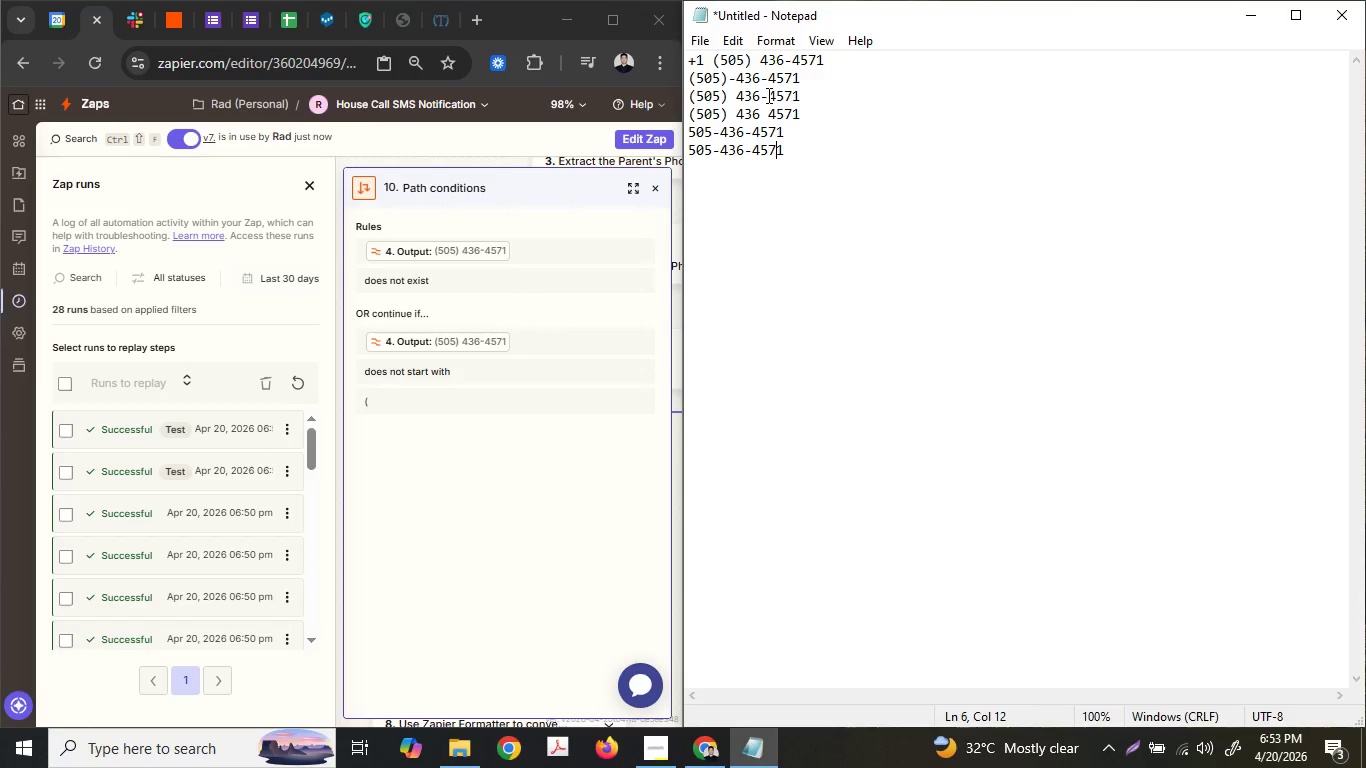 
hold_key(key=ArrowLeft, duration=0.77)
 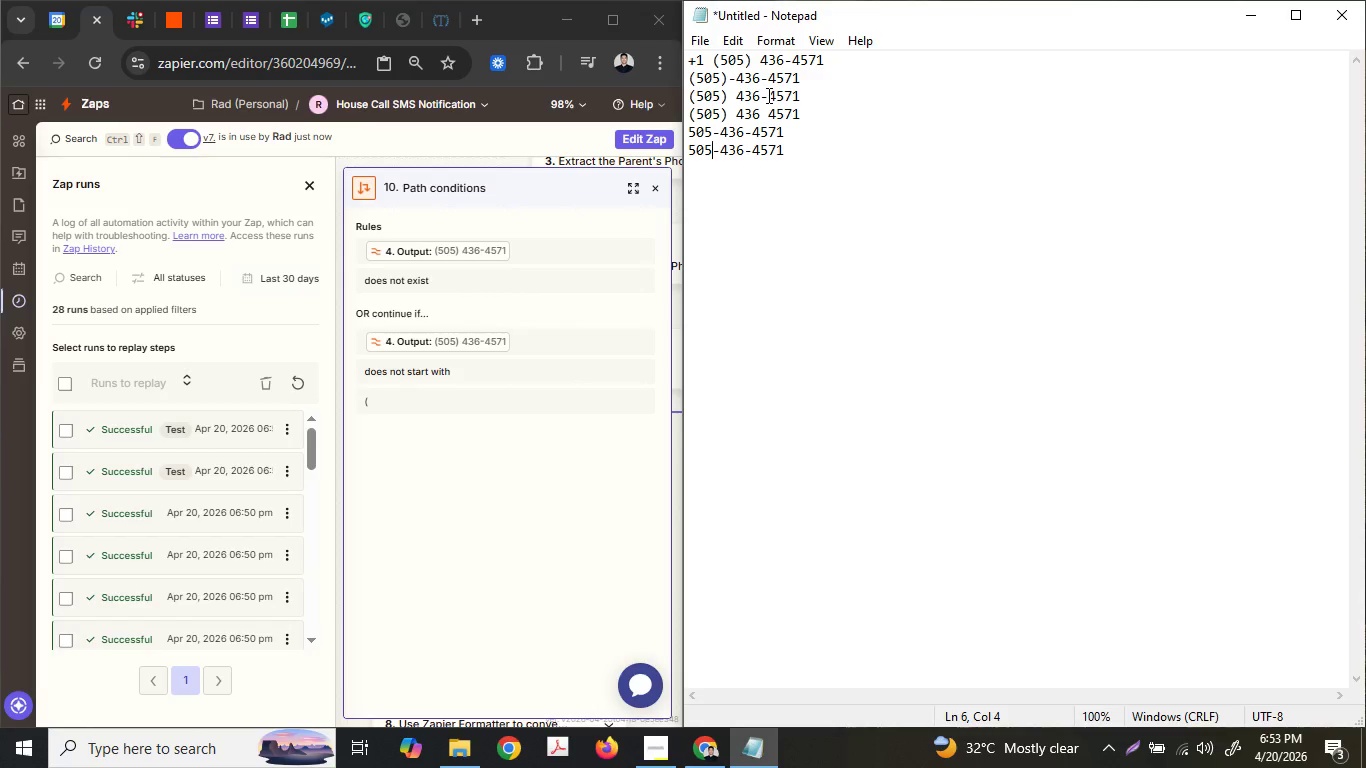 
hold_key(key=ArrowLeft, duration=5.03)
 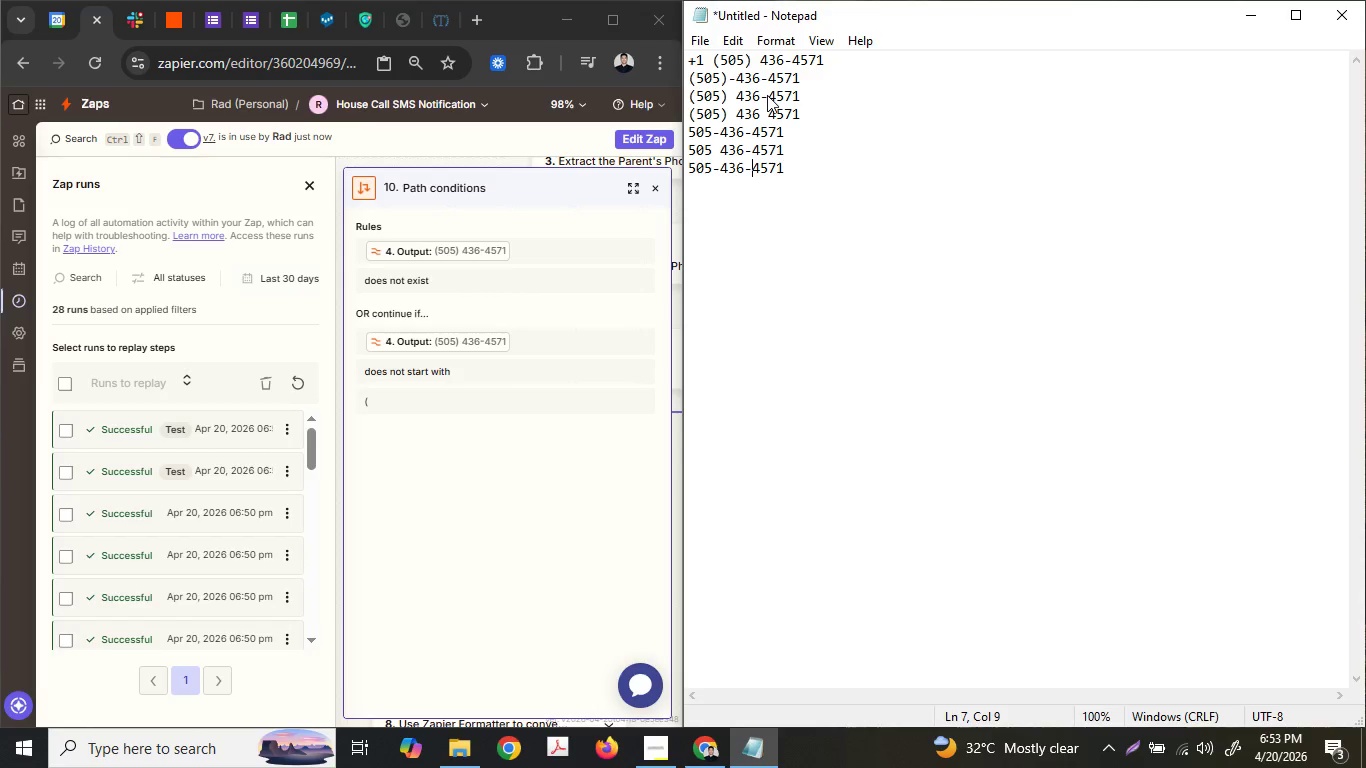 
key(ArrowRight)
 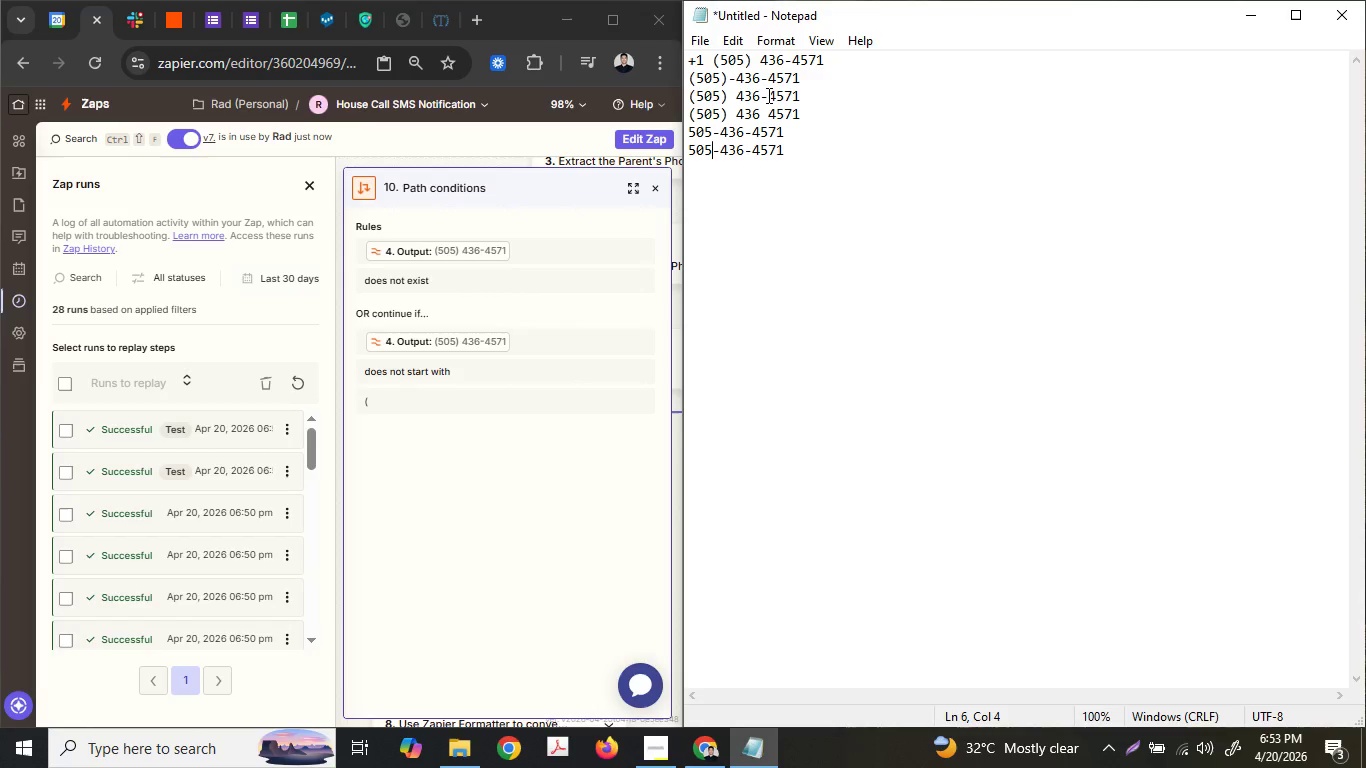 
key(ArrowRight)
 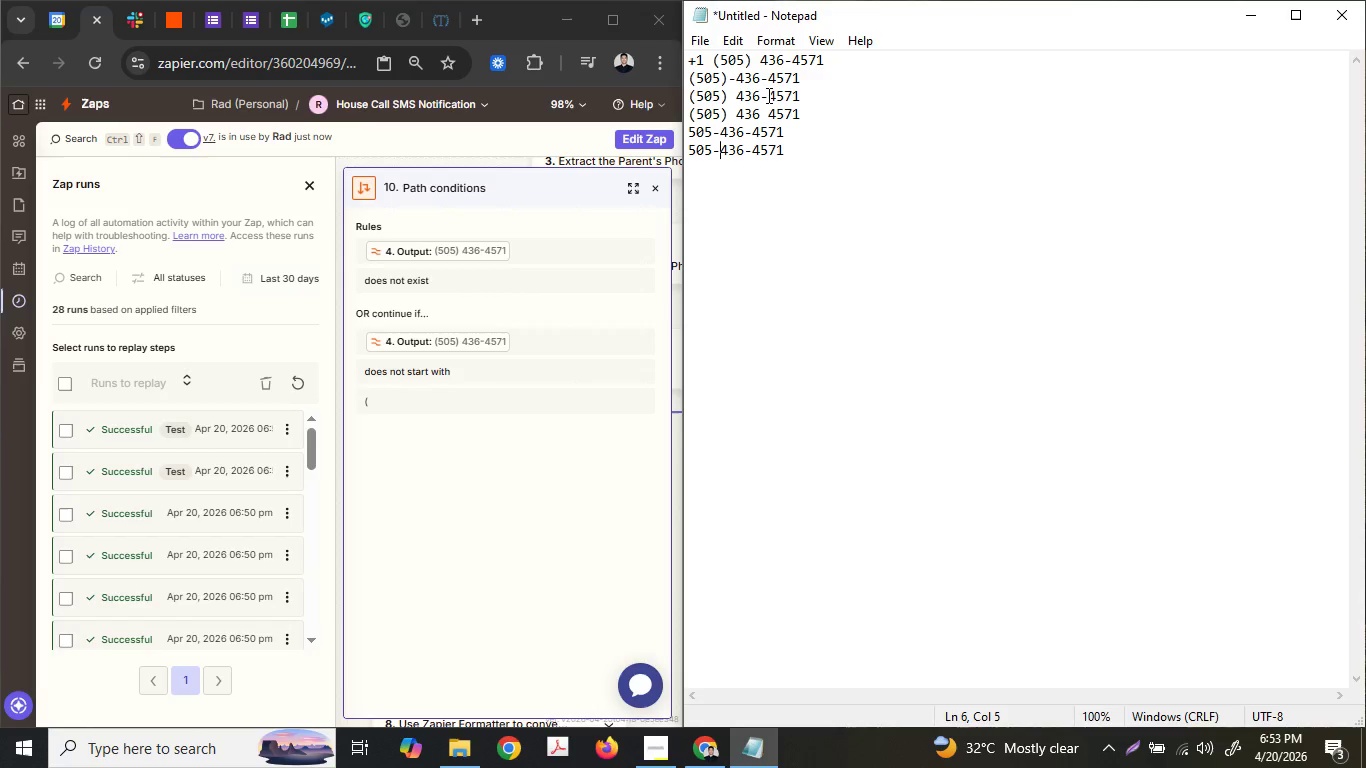 
key(ArrowRight)
 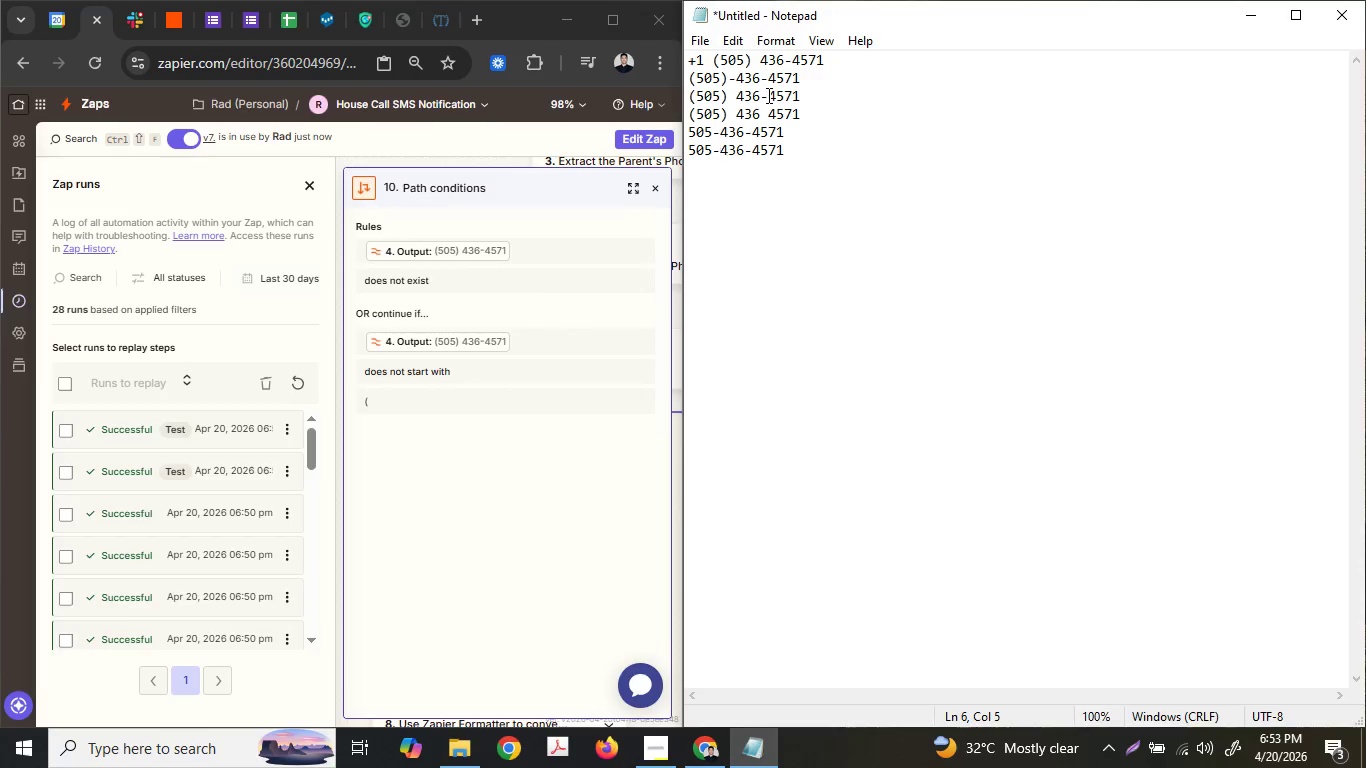 
key(Backspace)
 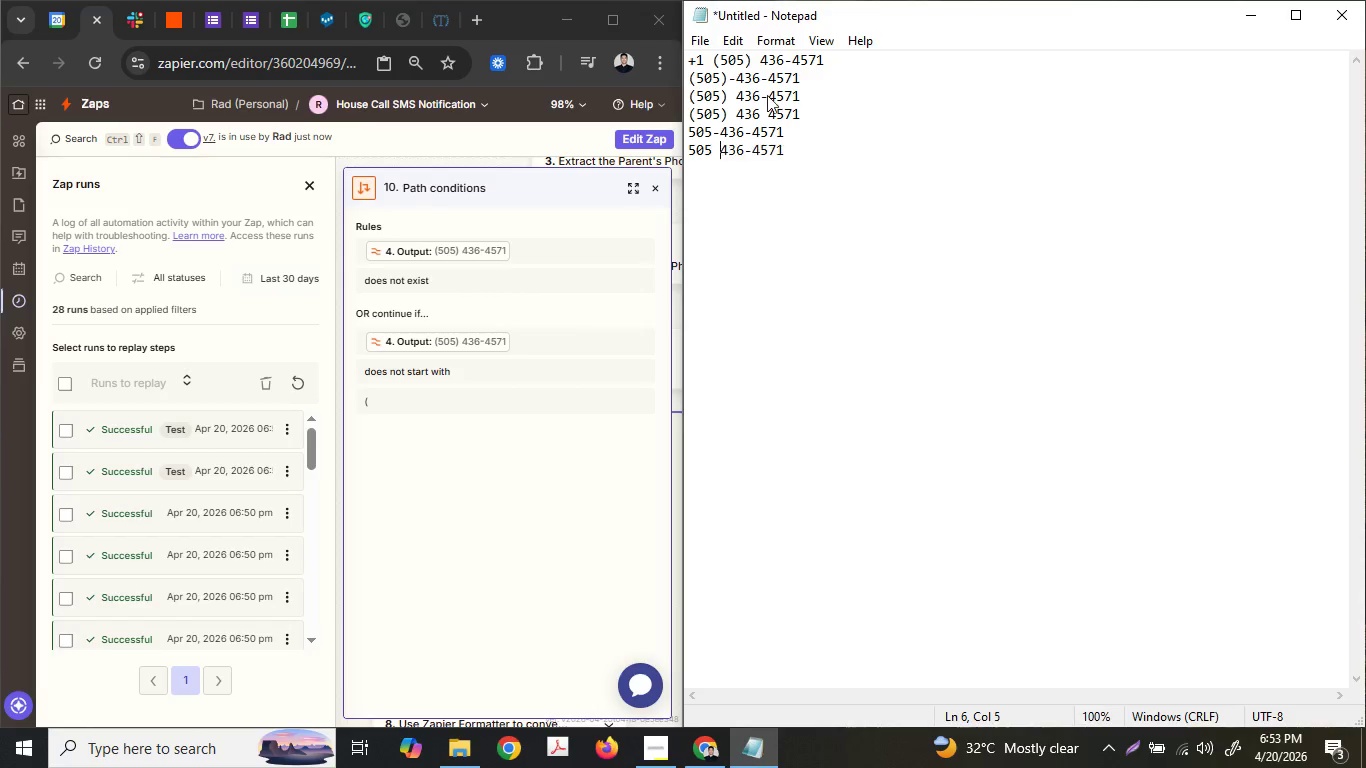 
key(Space)
 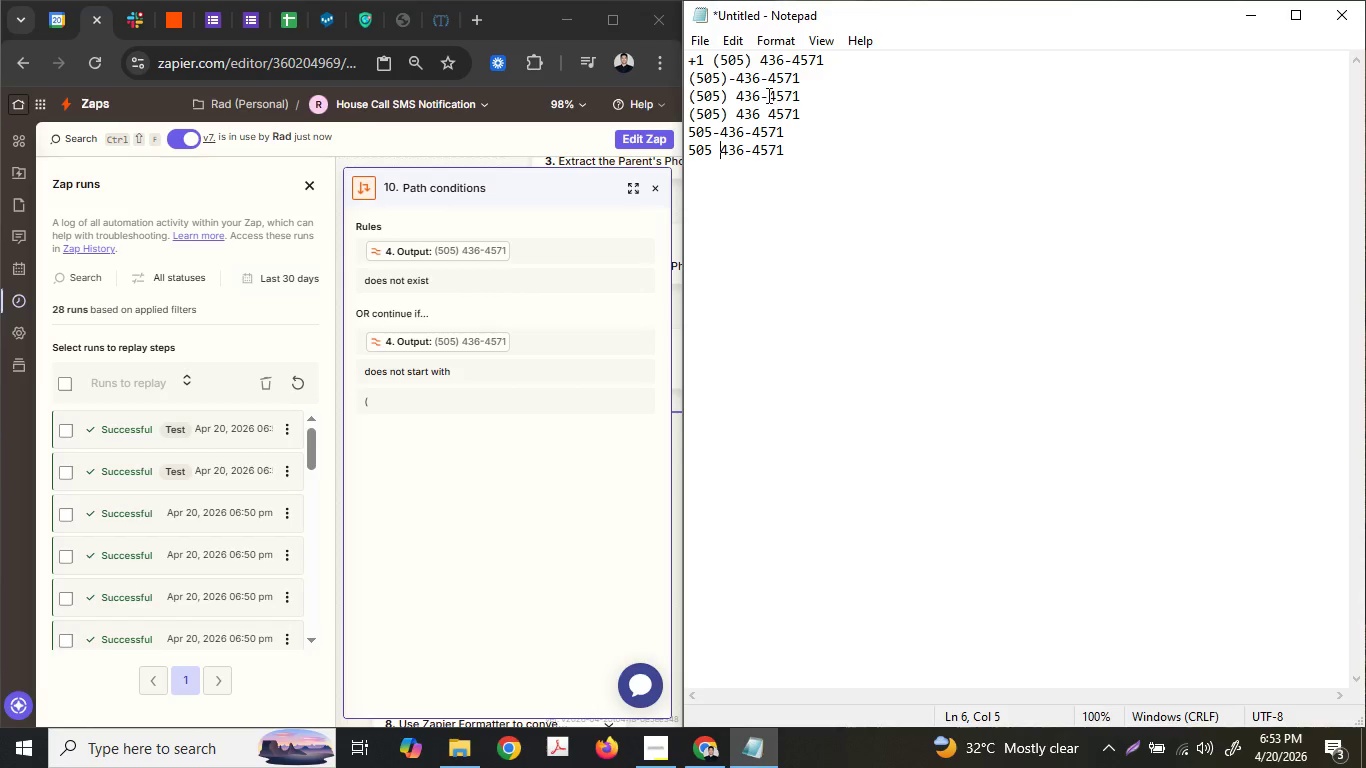 
key(ArrowDown)
 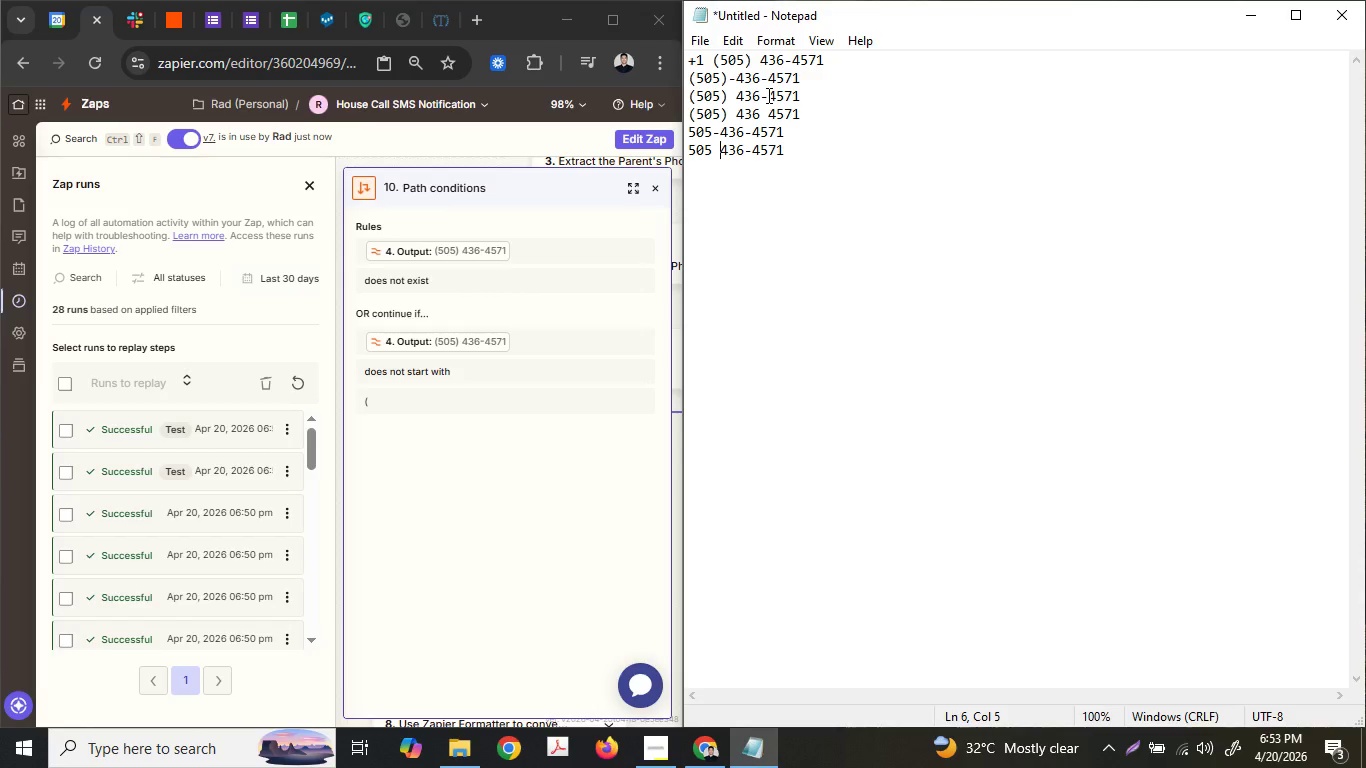 
key(Control+ControlLeft)
 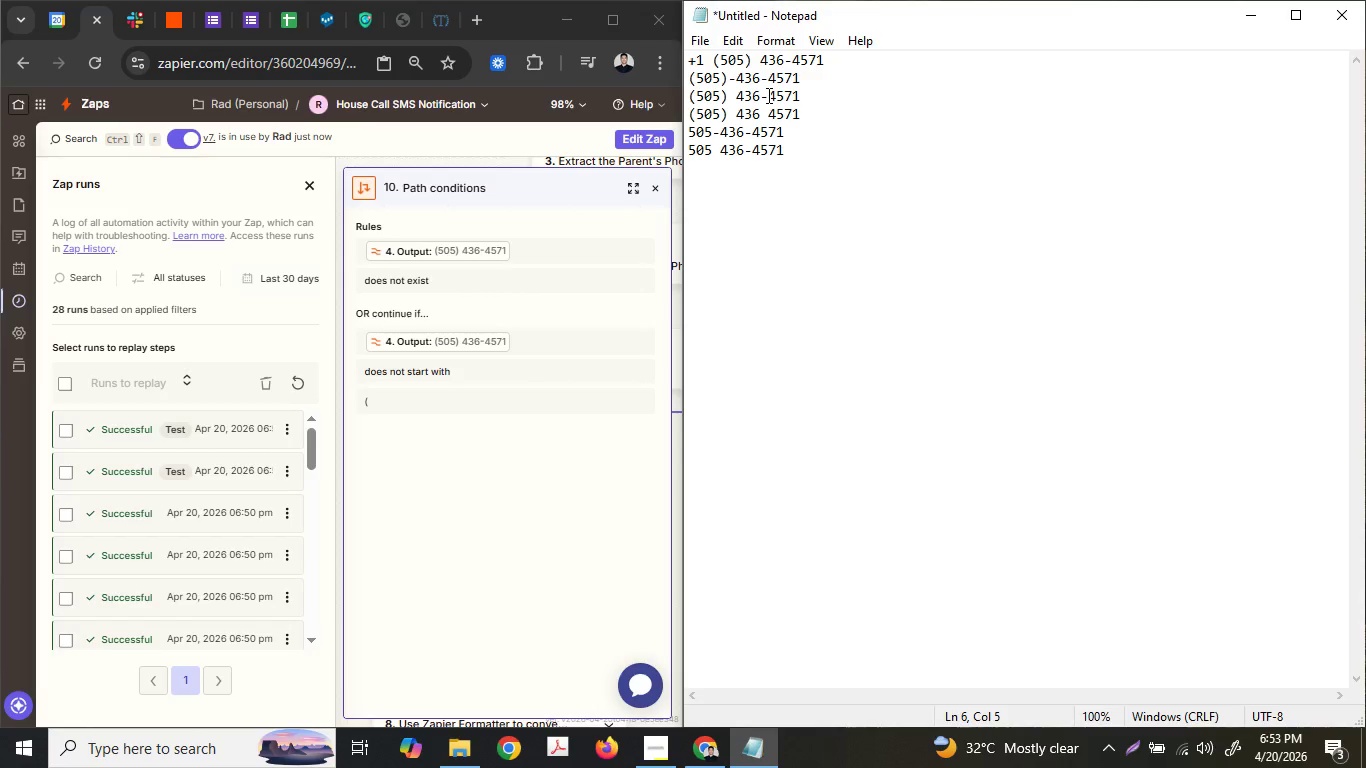 
key(ArrowDown)
 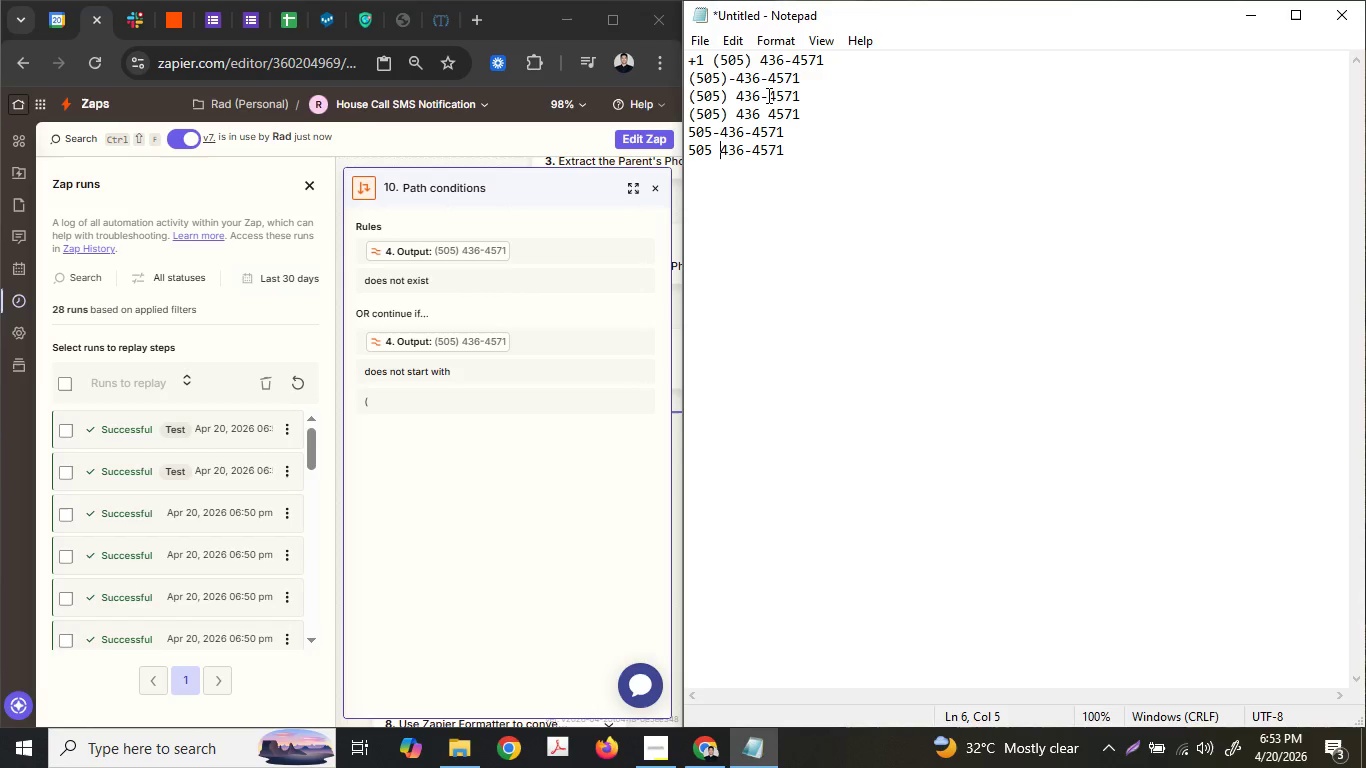 
hold_key(key=ArrowRight, duration=0.83)
 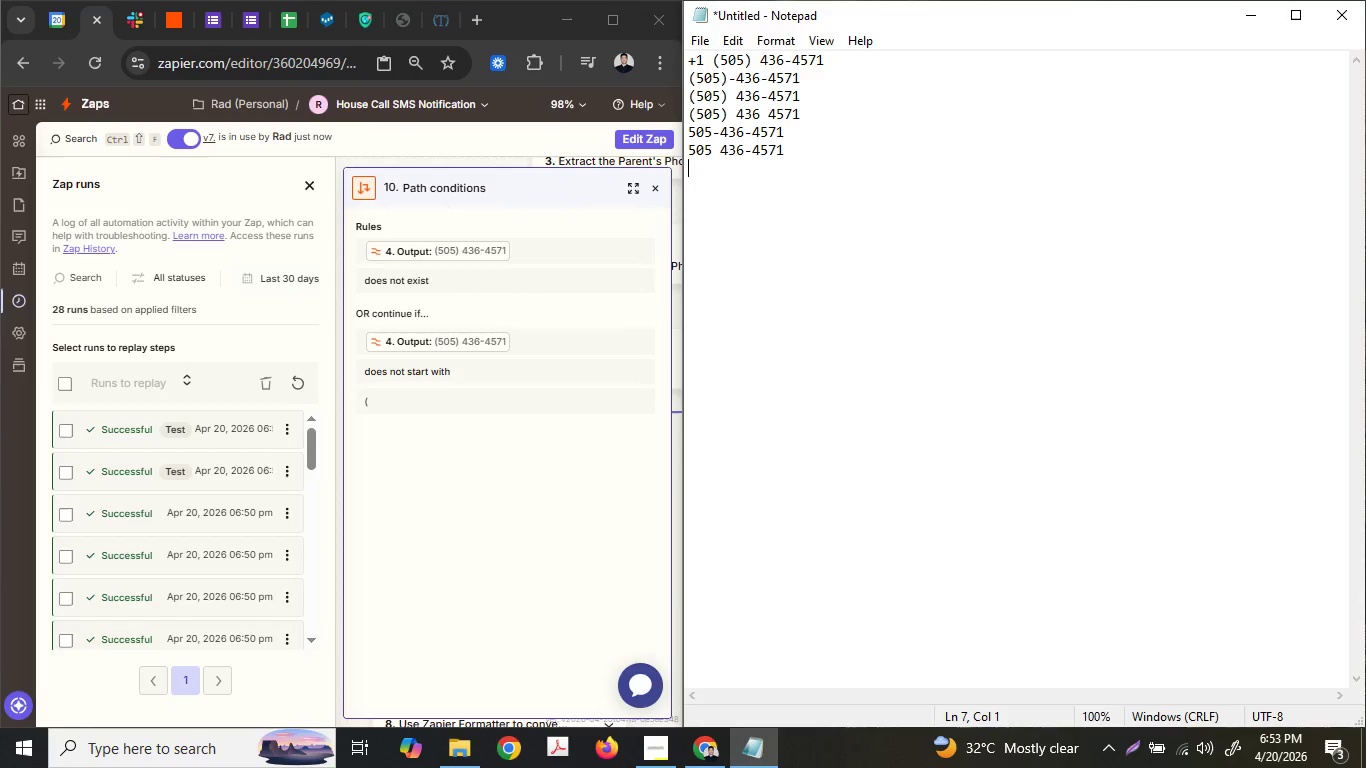 
key(Enter)
 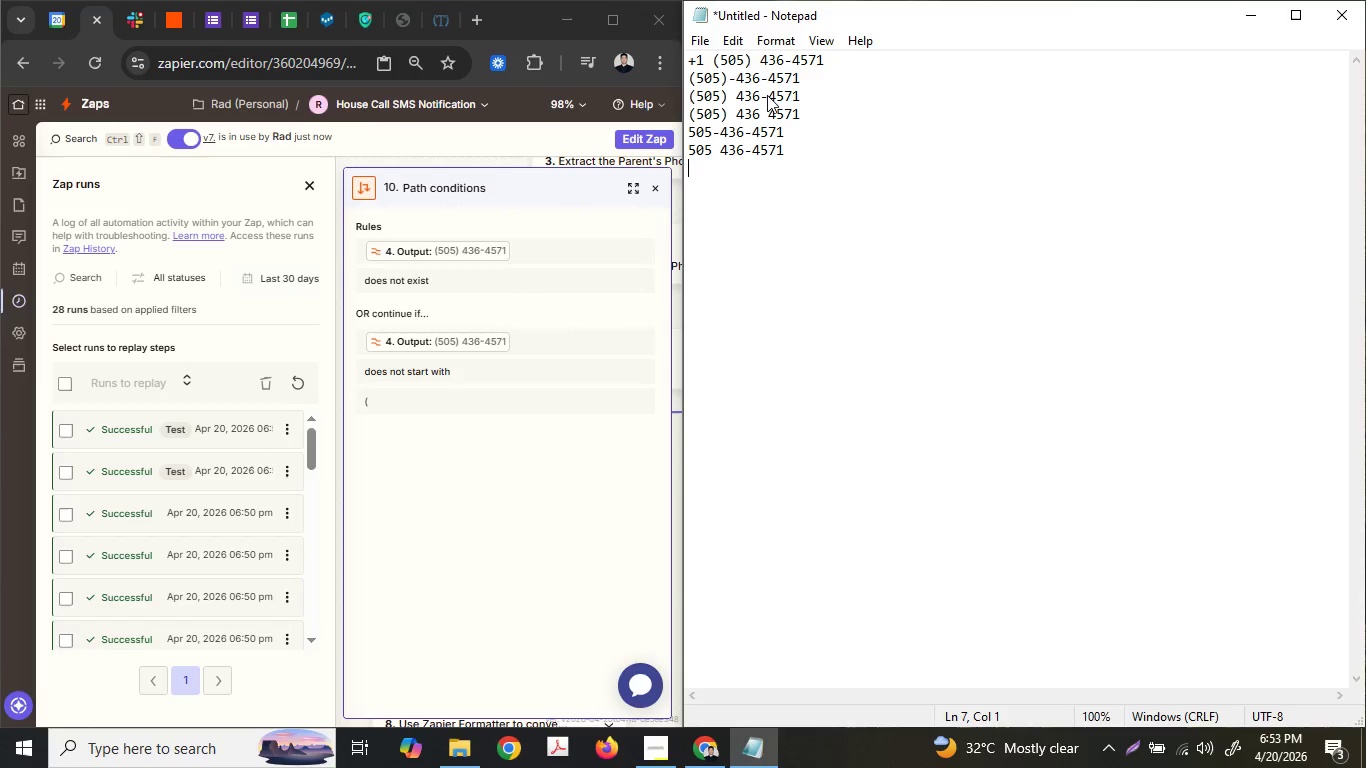 
key(Control+ControlLeft)
 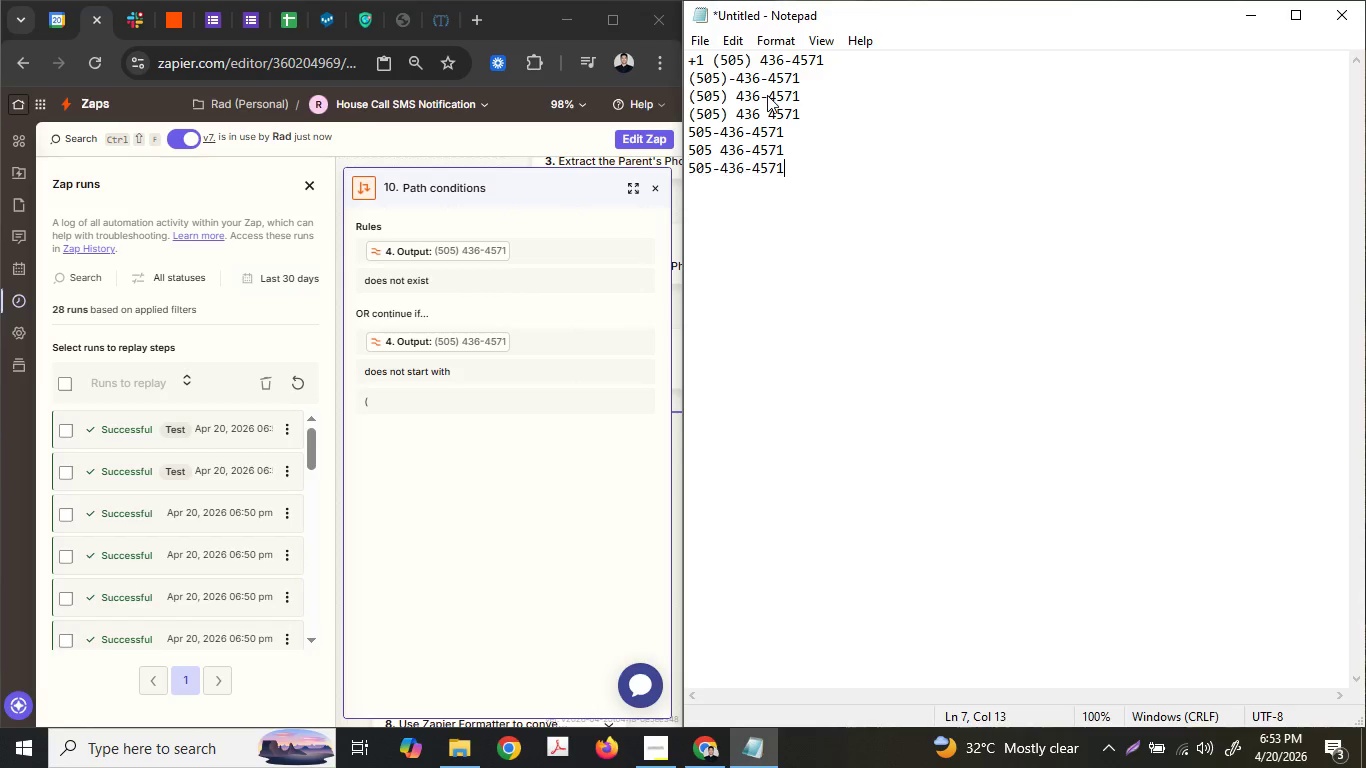 
key(Control+V)
 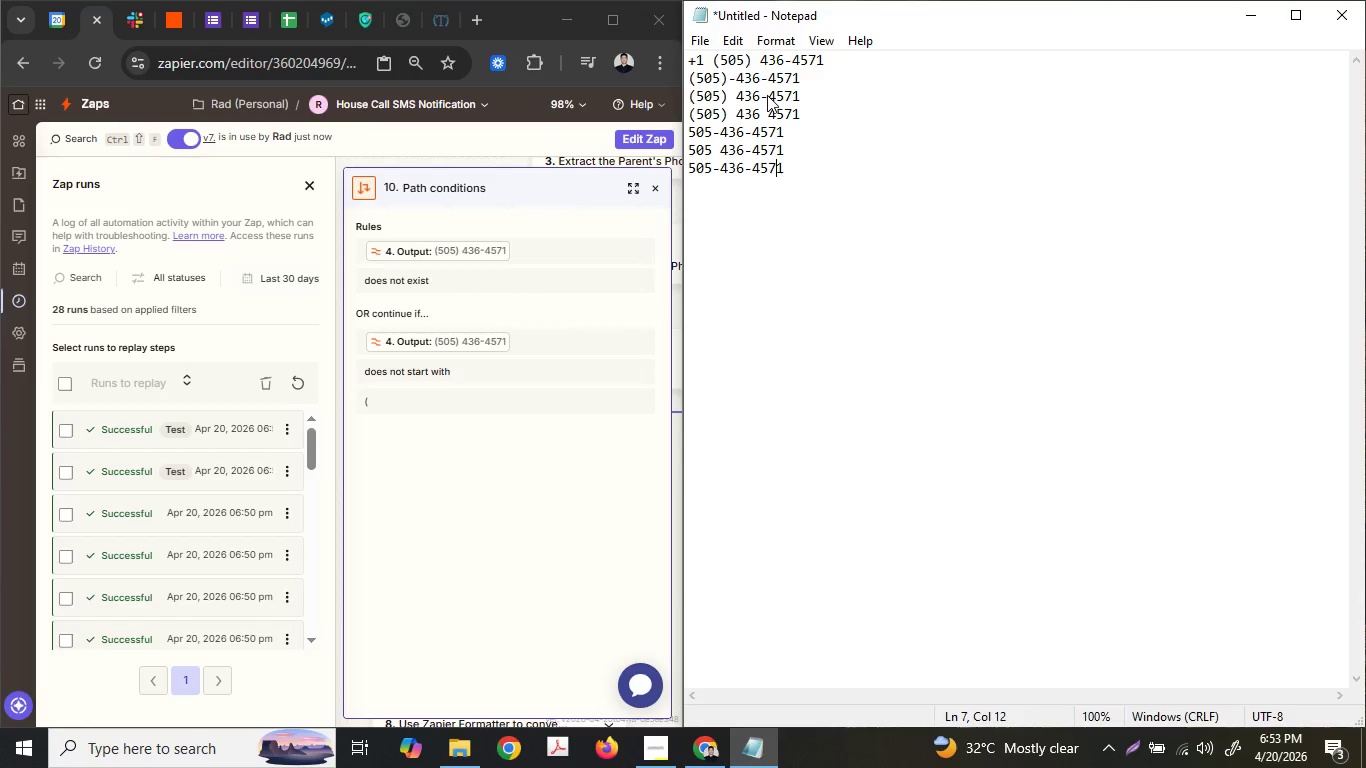 
hold_key(key=ArrowLeft, duration=0.55)
 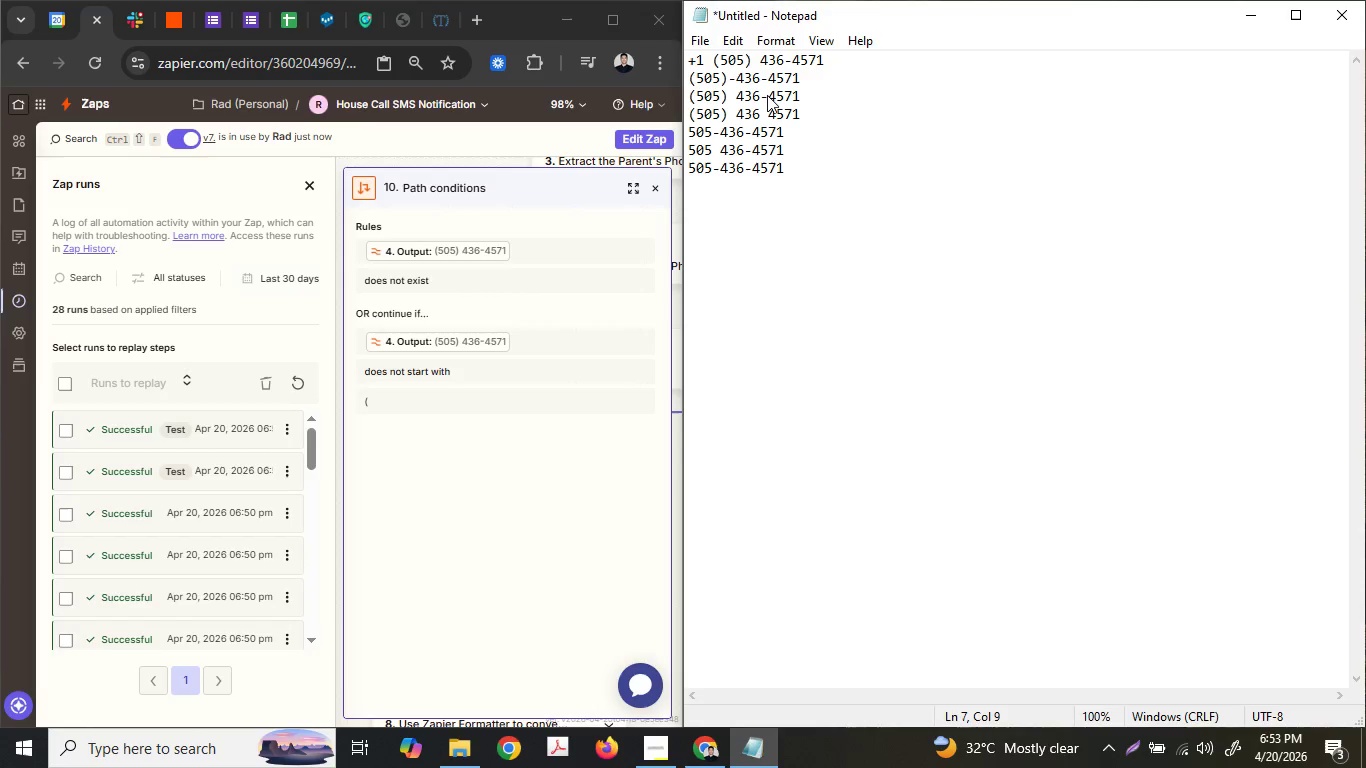 
key(Backspace)
 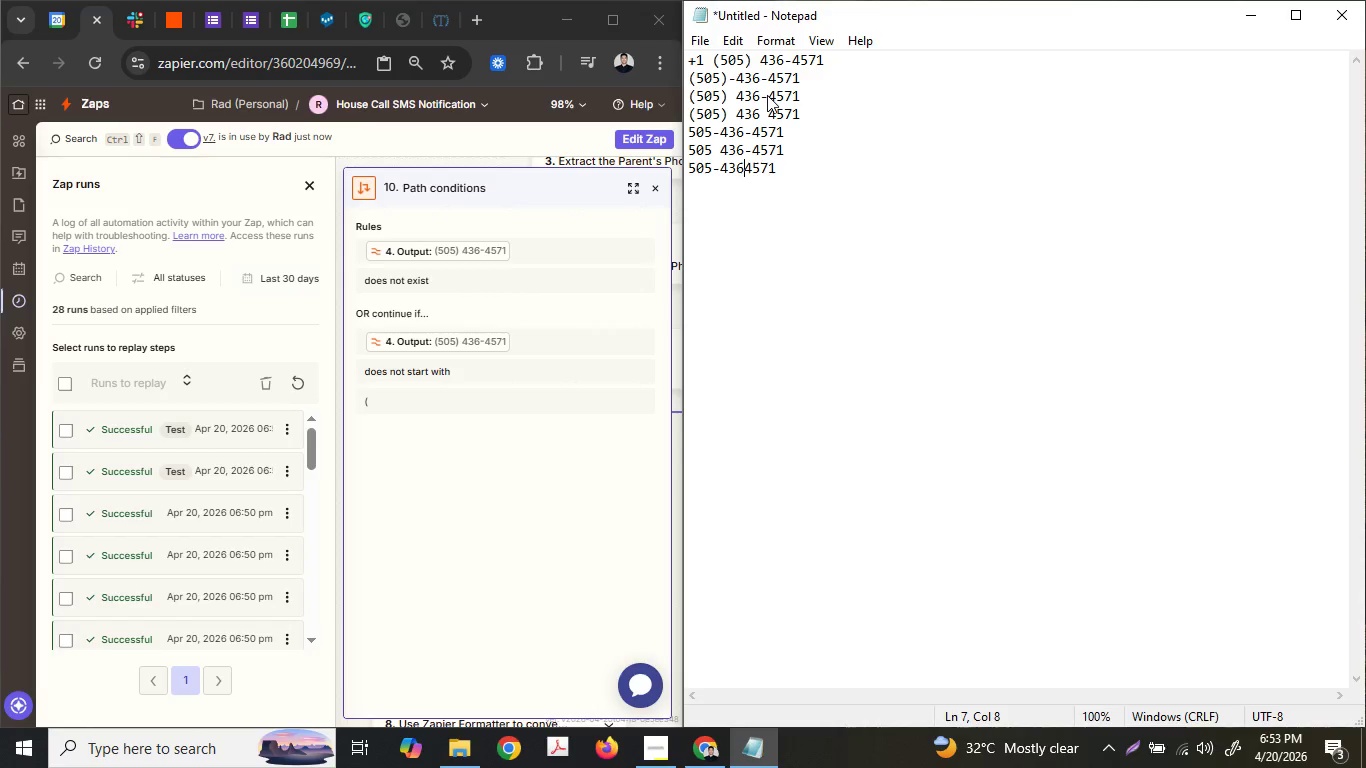 
key(Space)
 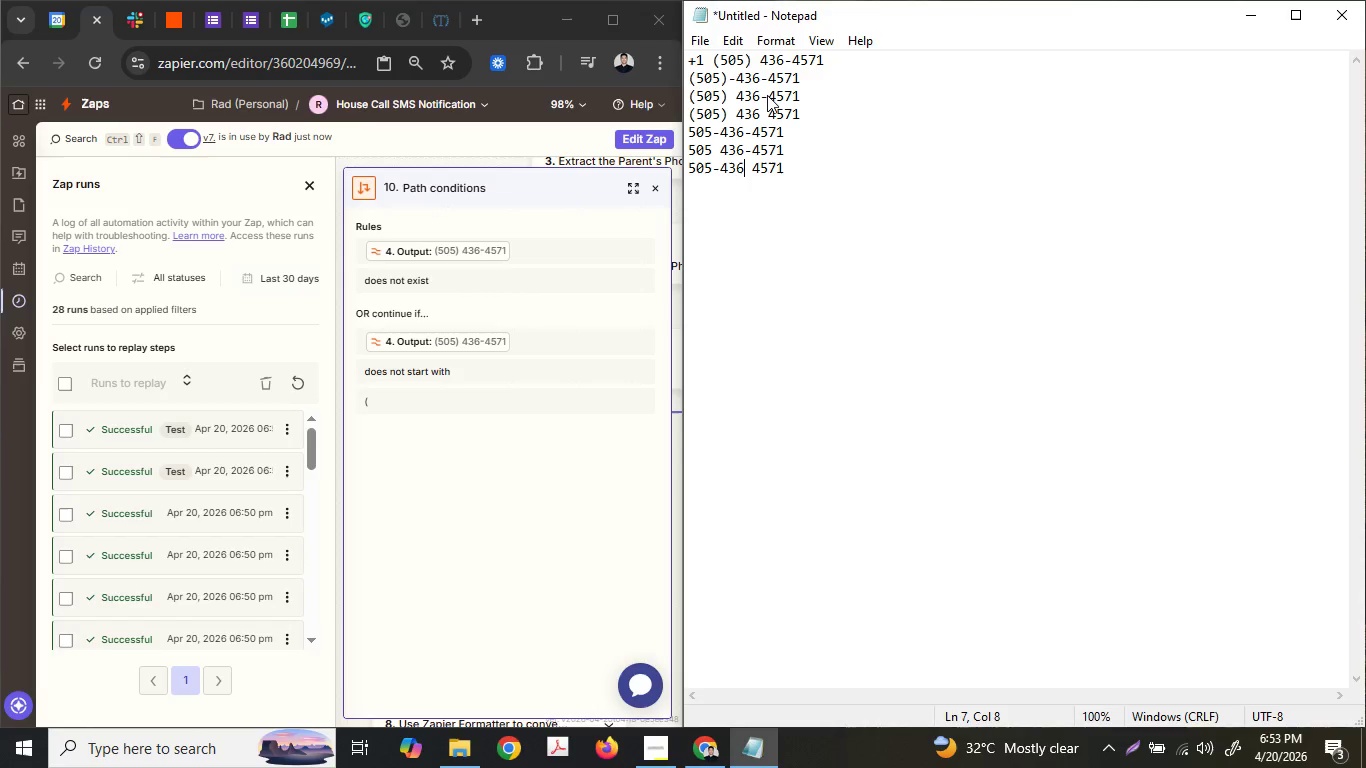 
hold_key(key=ArrowLeft, duration=0.55)
 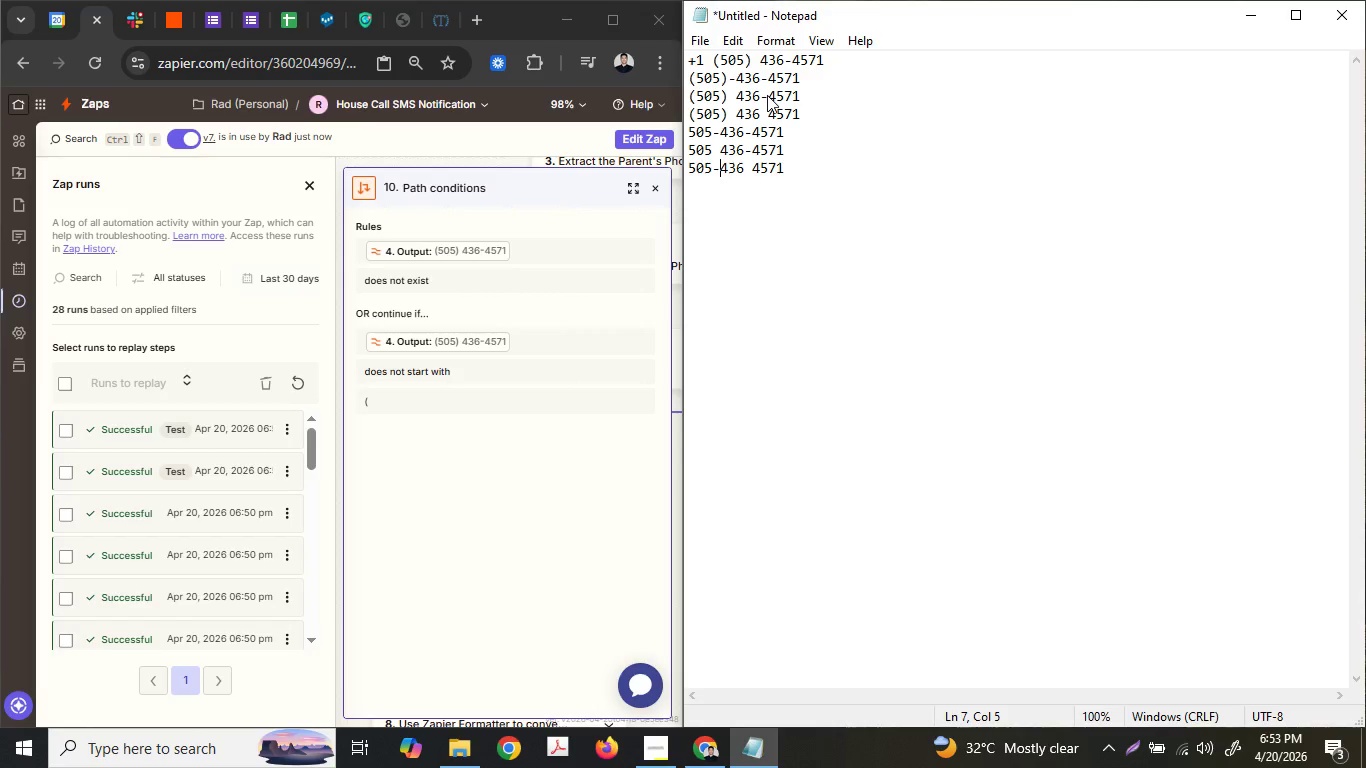 
key(ArrowLeft)
 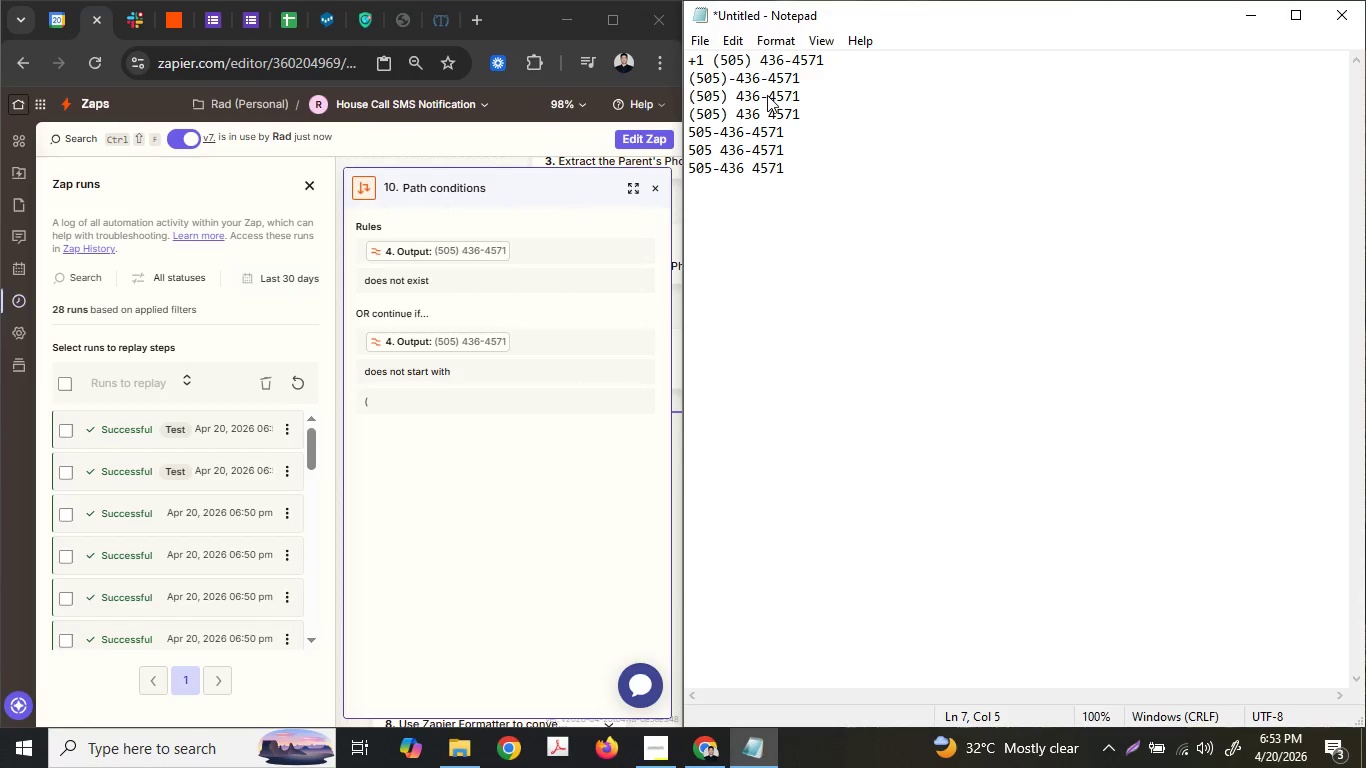 
key(Space)
 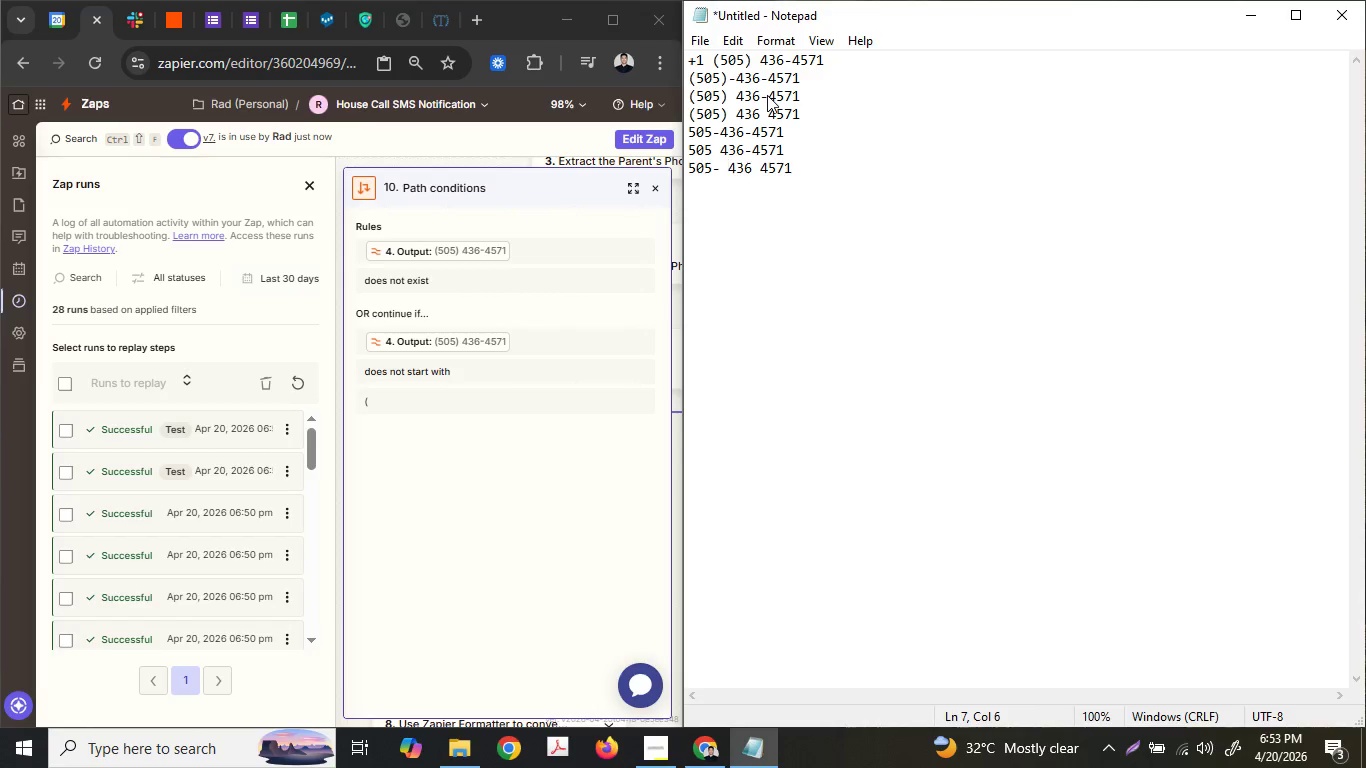 
key(Backspace)
 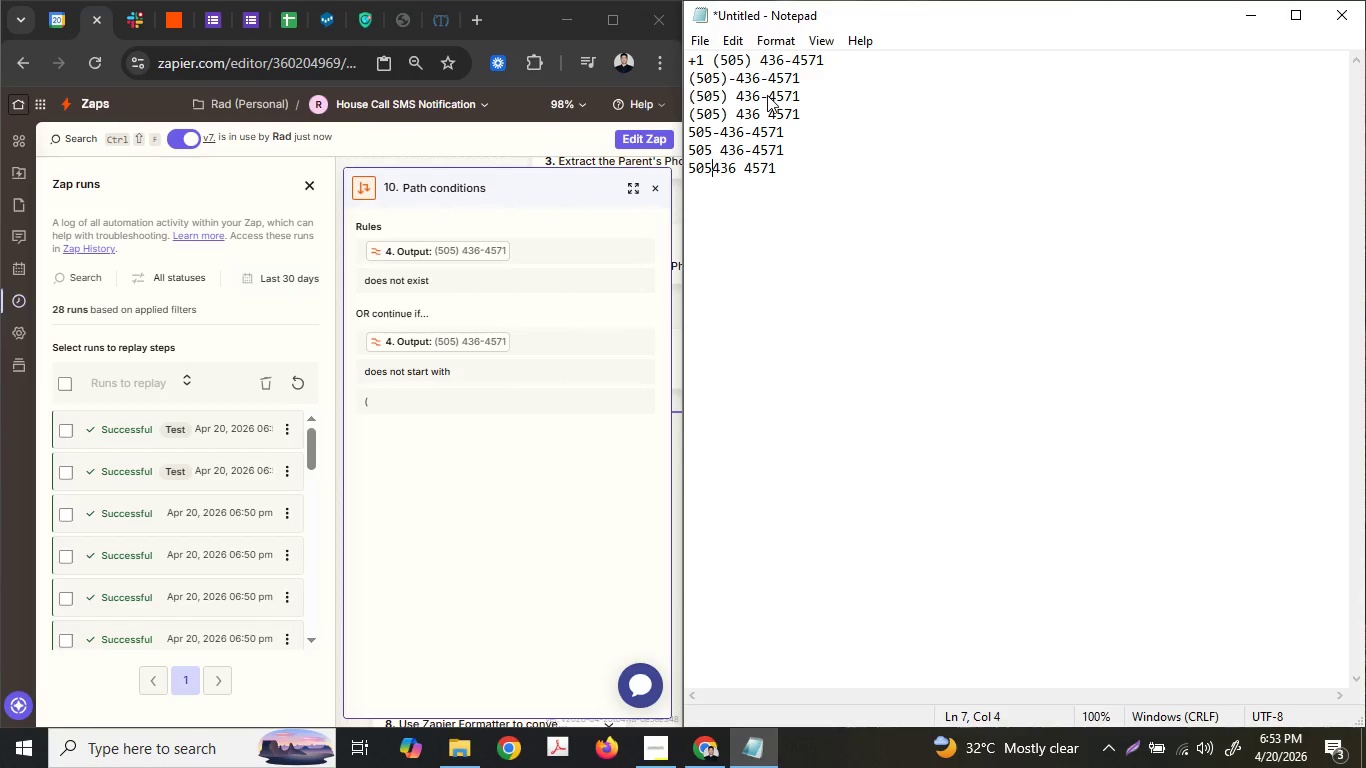 
key(Backspace)
 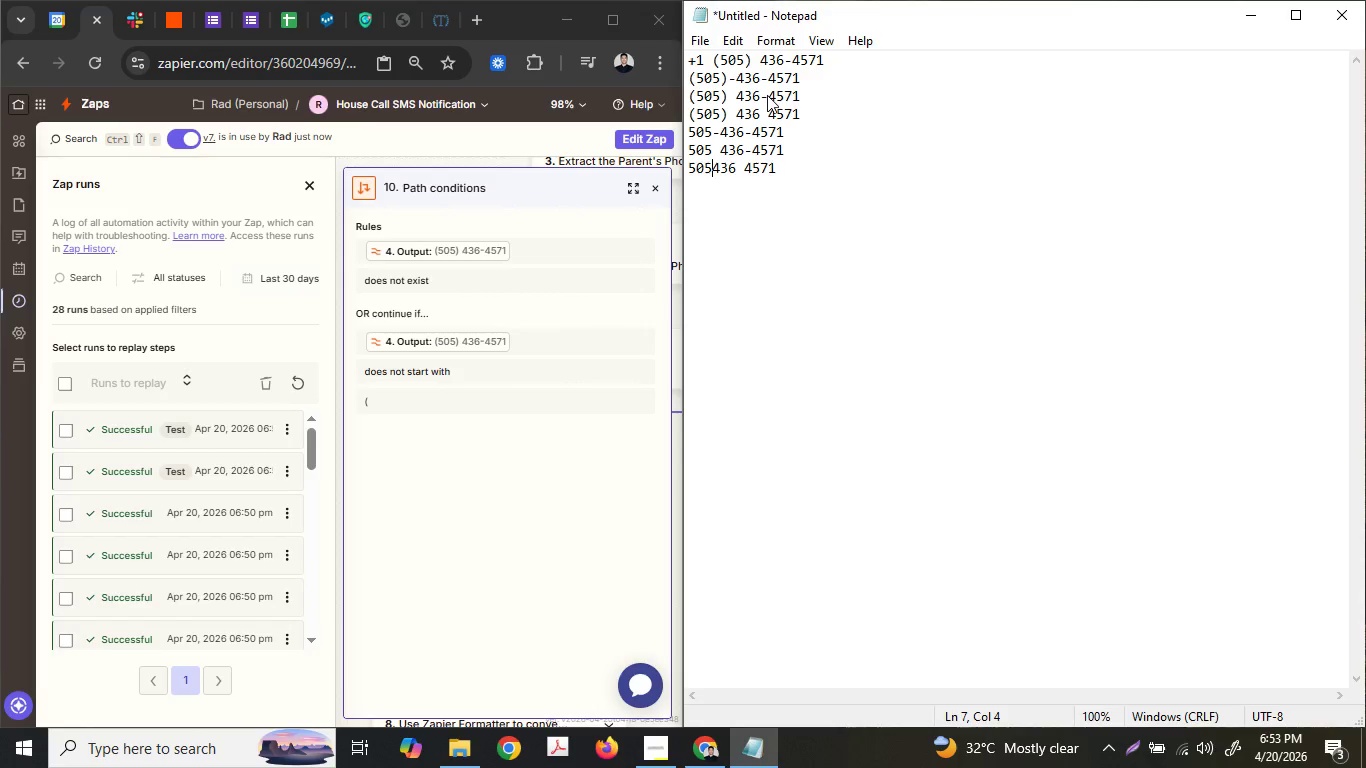 
key(Space)
 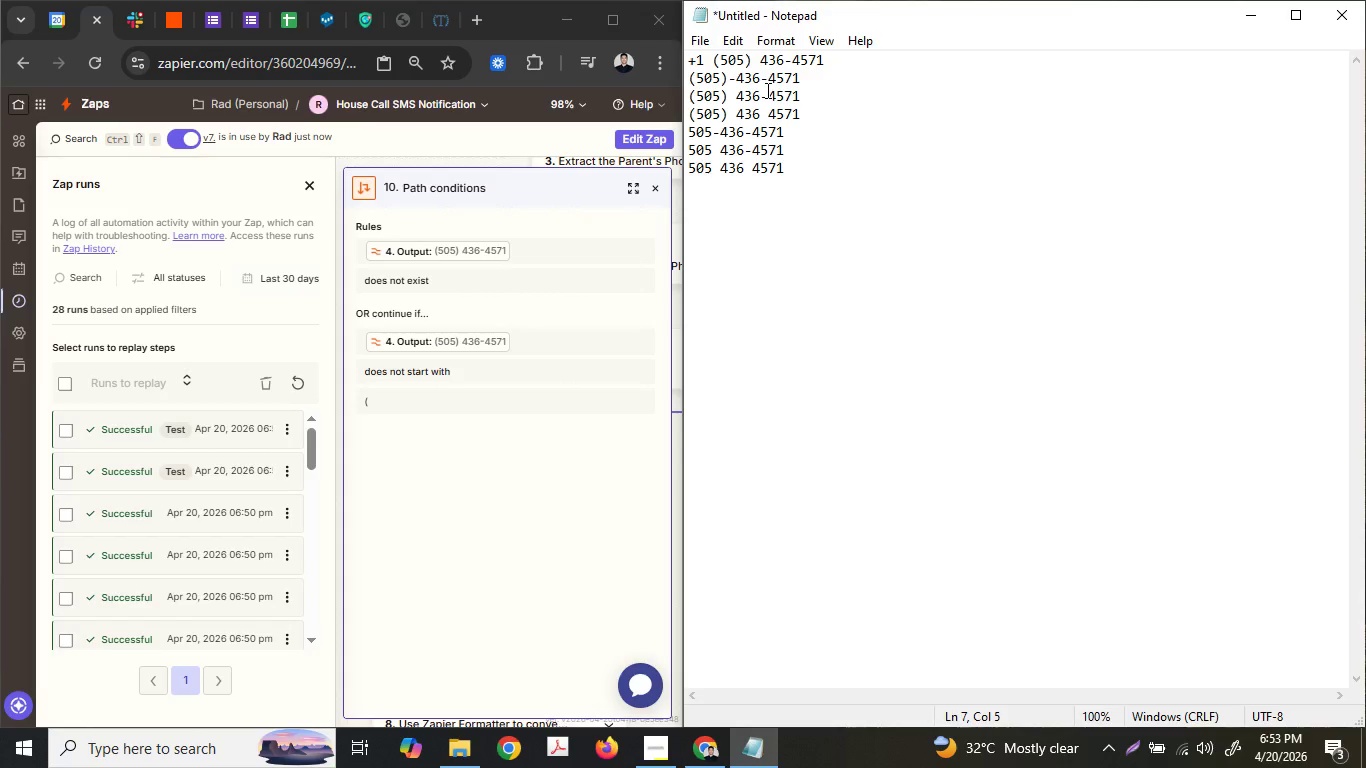 
left_click([762, 69])
 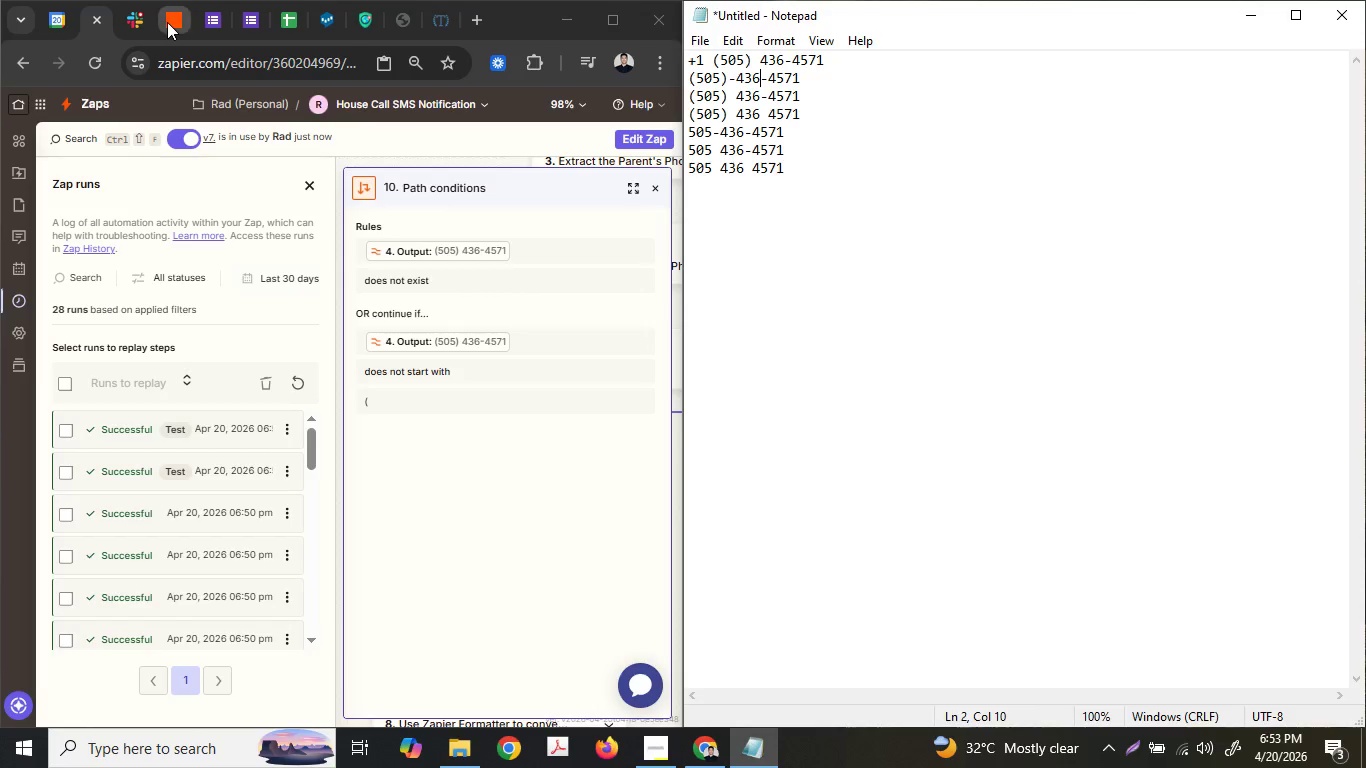 
left_click([167, 21])
 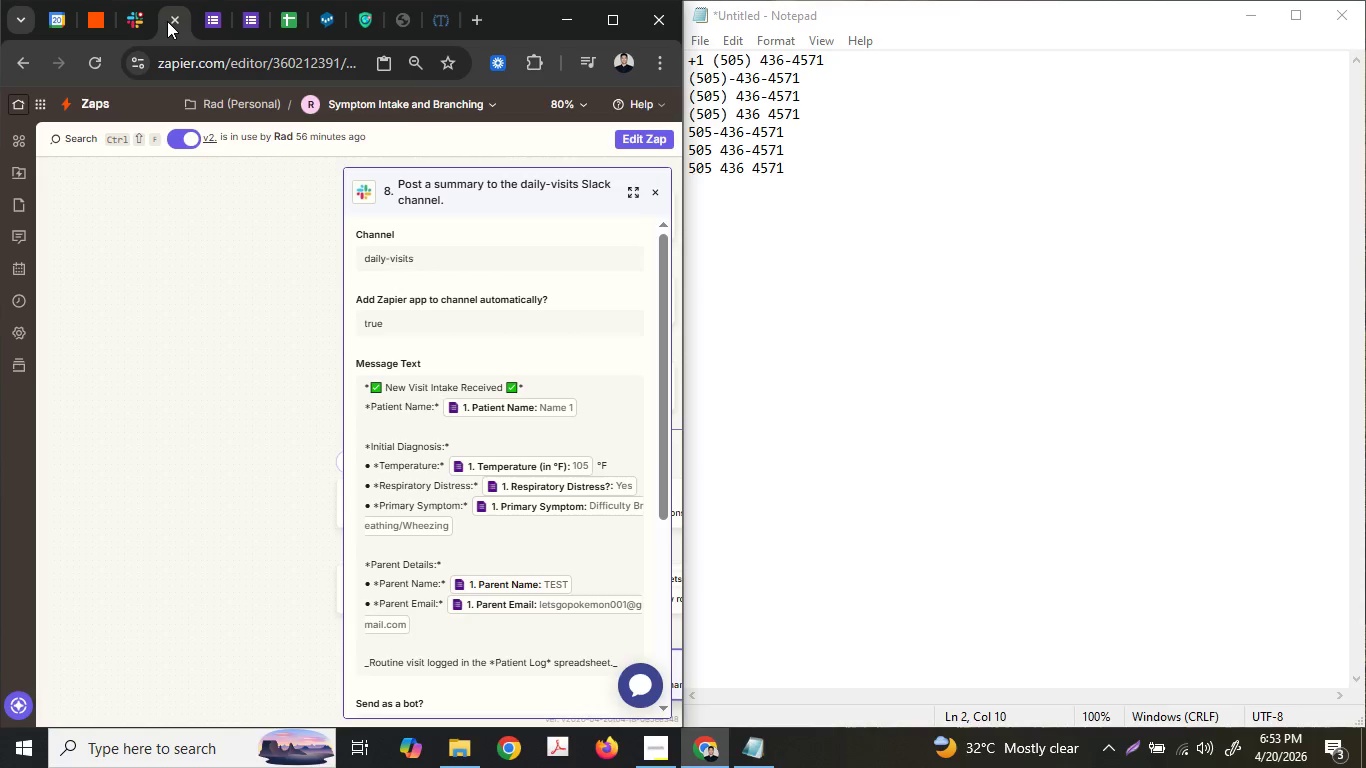 
mouse_move([154, 26])
 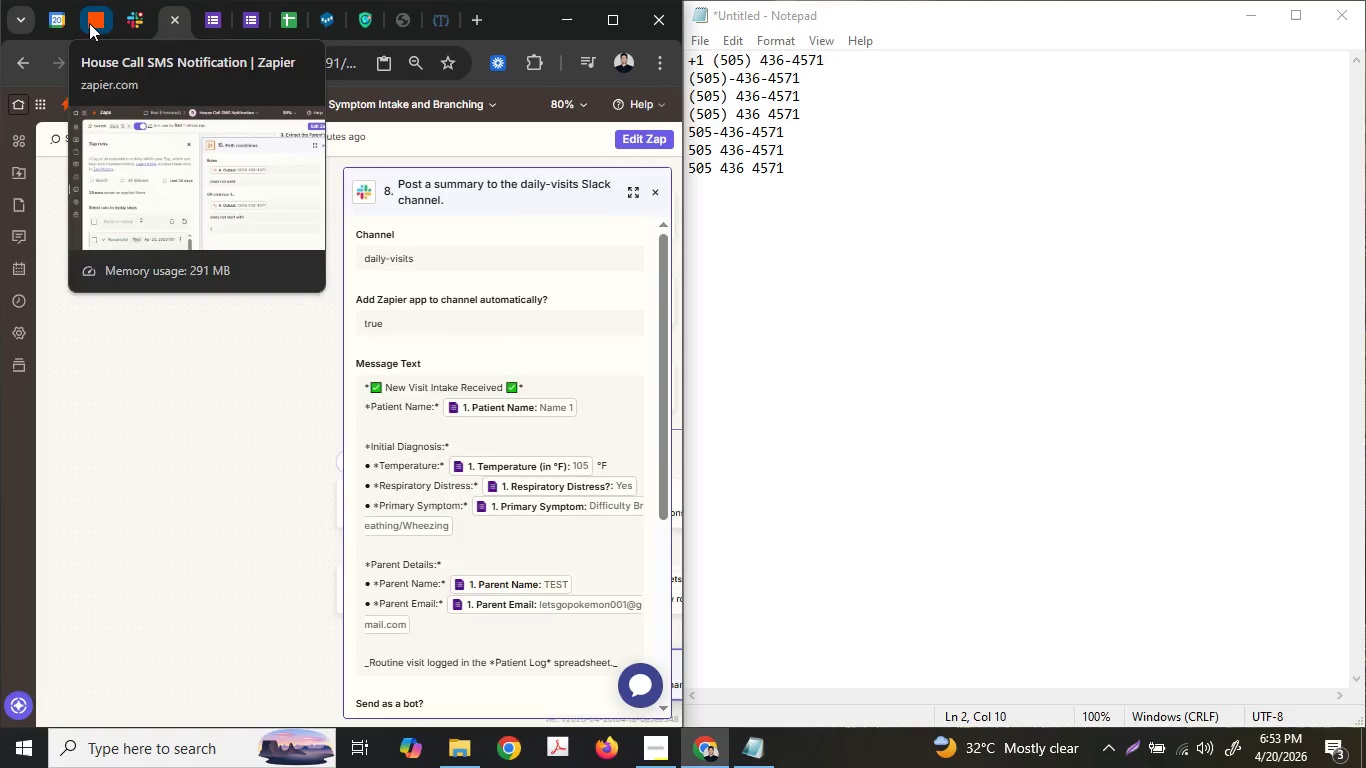 
left_click([89, 23])
 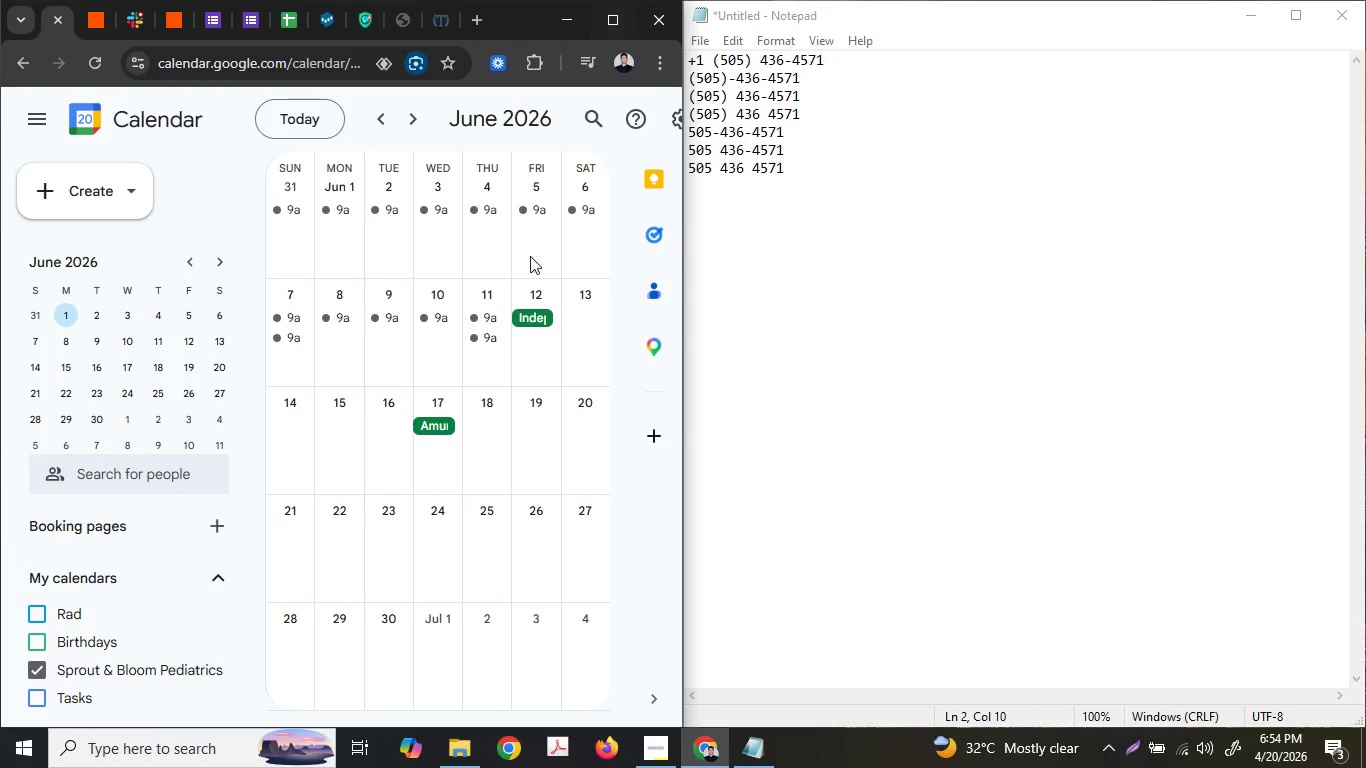 
left_click([482, 344])
 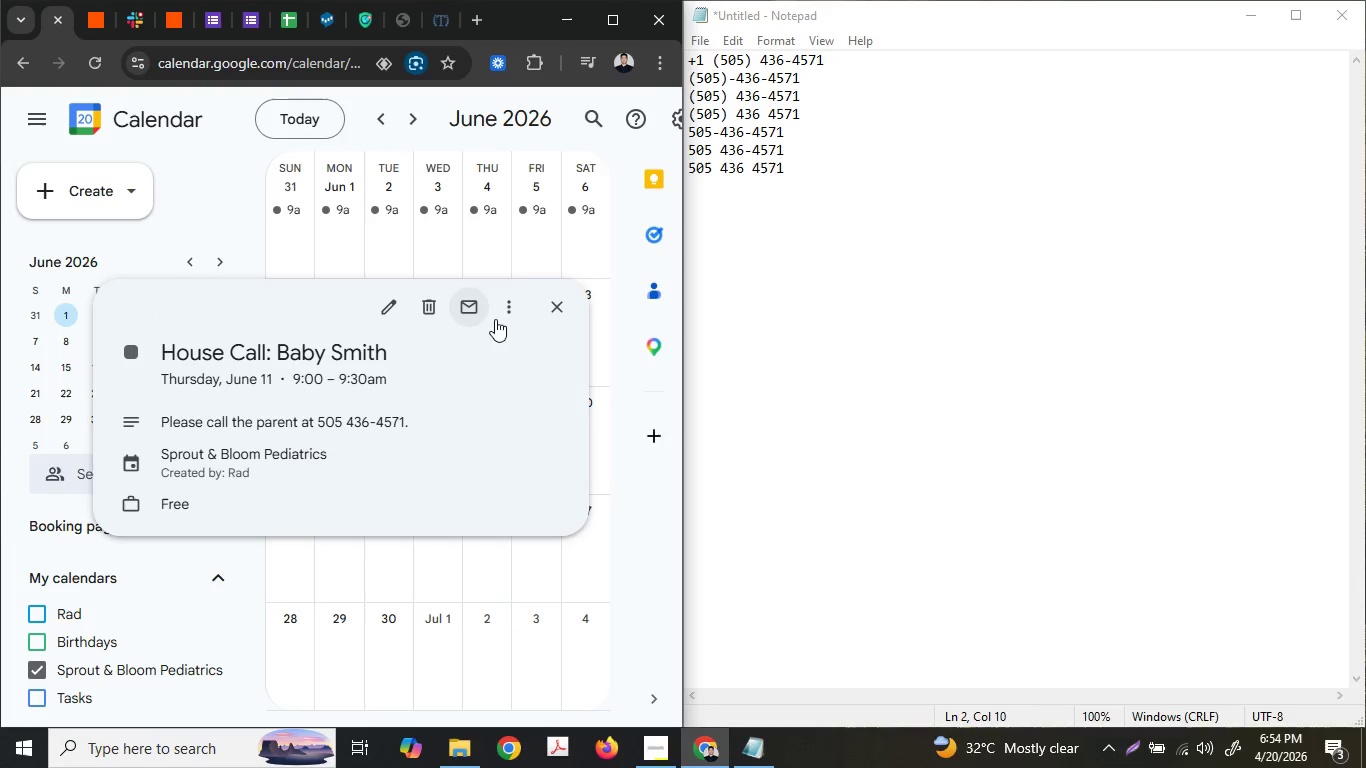 
left_click([514, 308])
 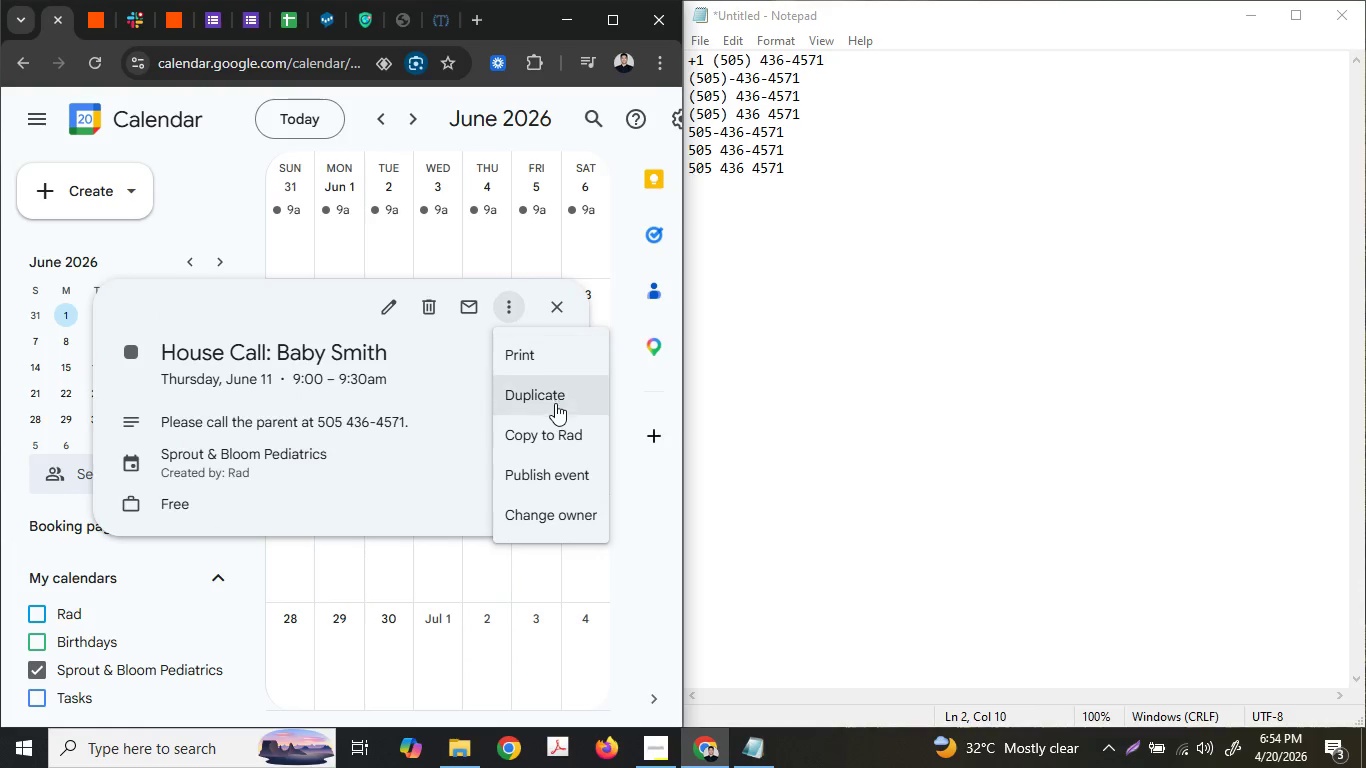 
left_click([546, 397])
 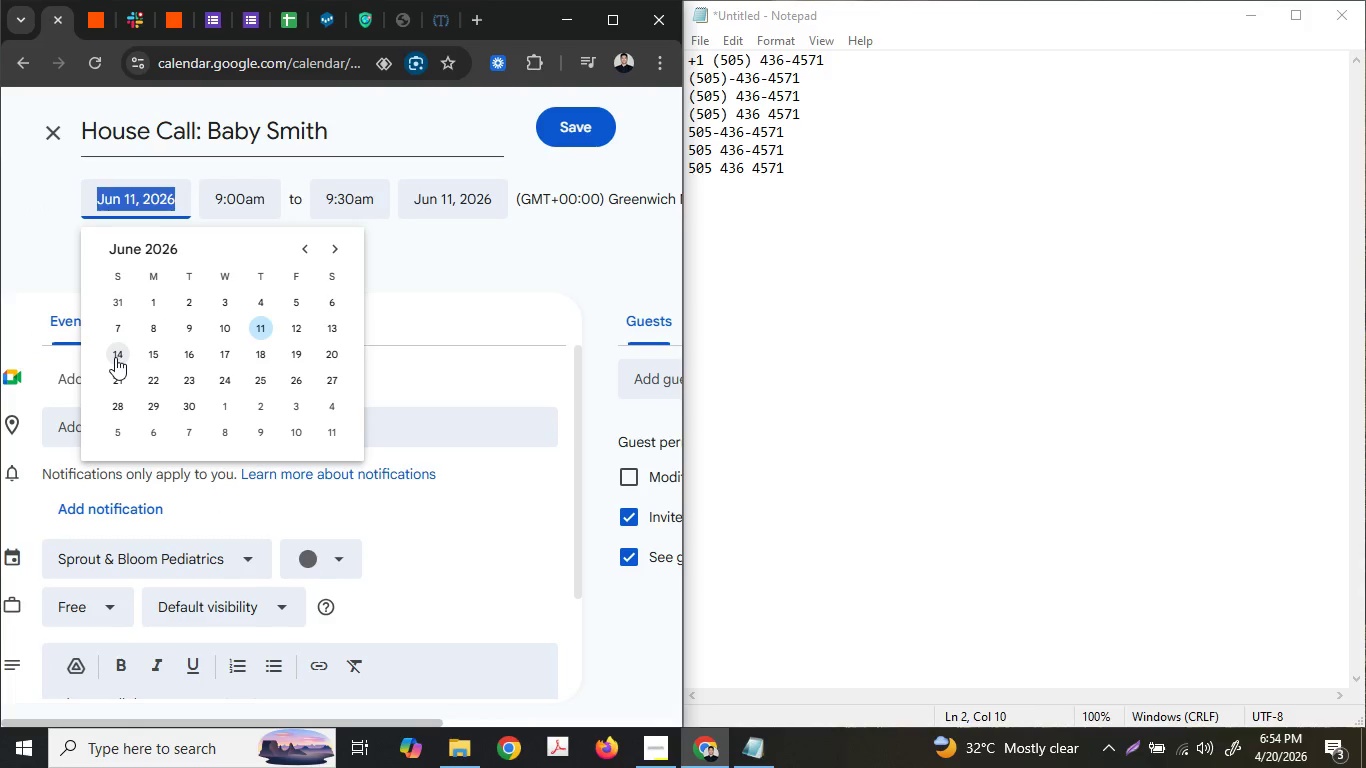 
left_click([115, 357])
 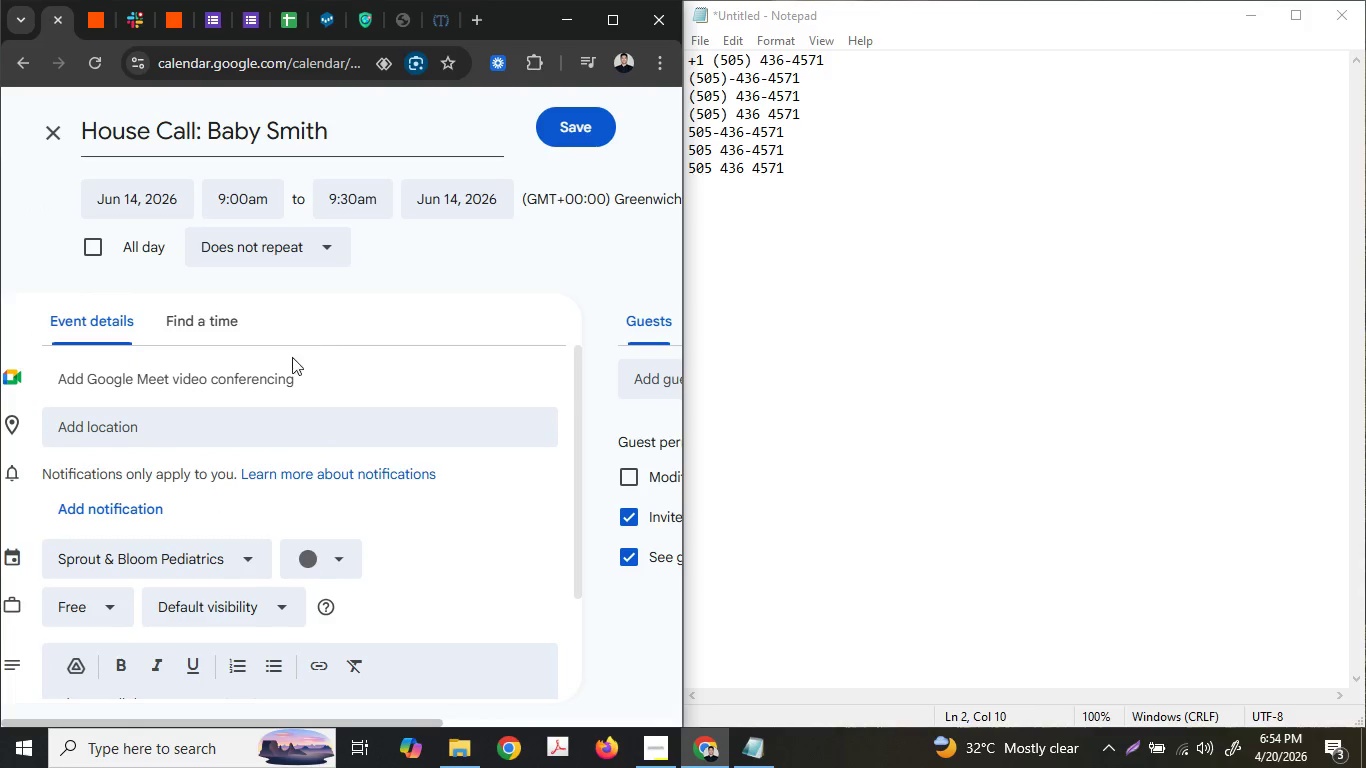 
left_click([216, 547])
 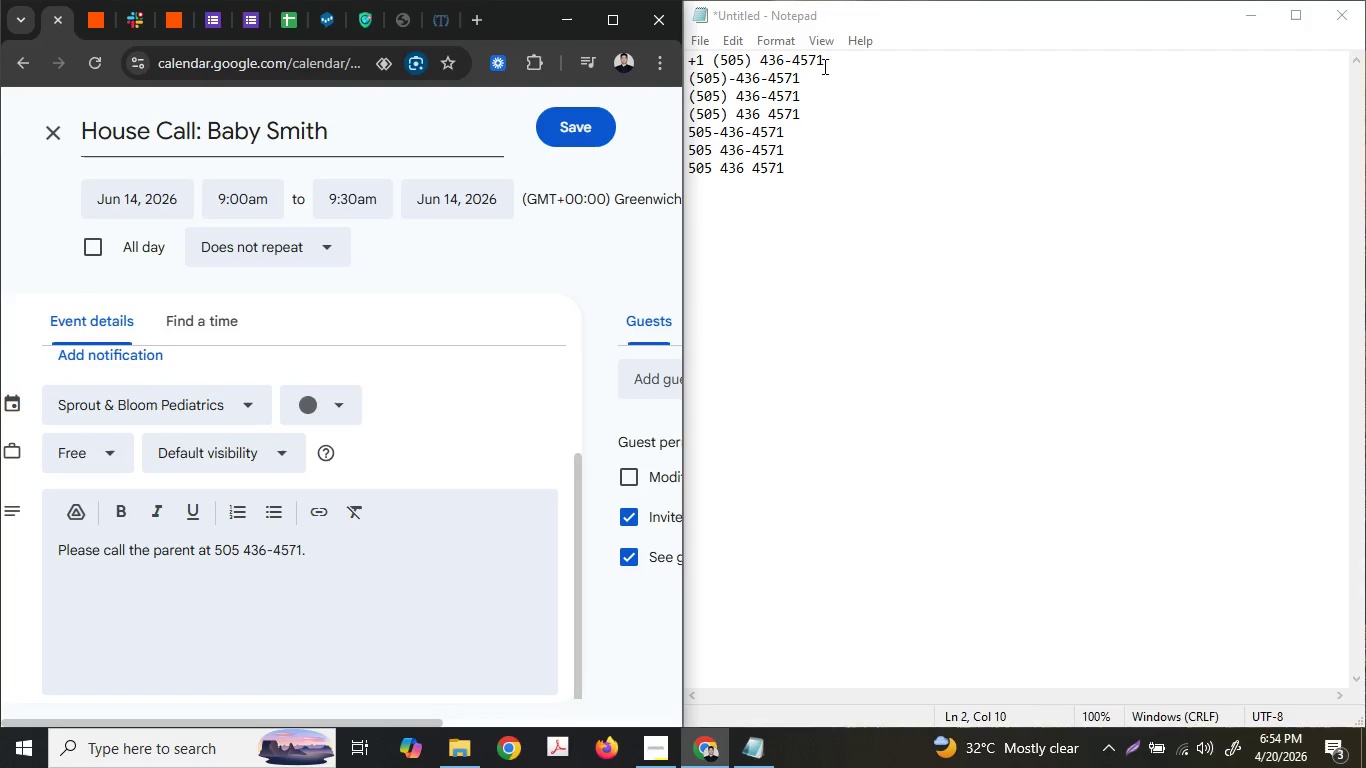 
scroll: coordinate [290, 360], scroll_direction: down, amount: 2.0
 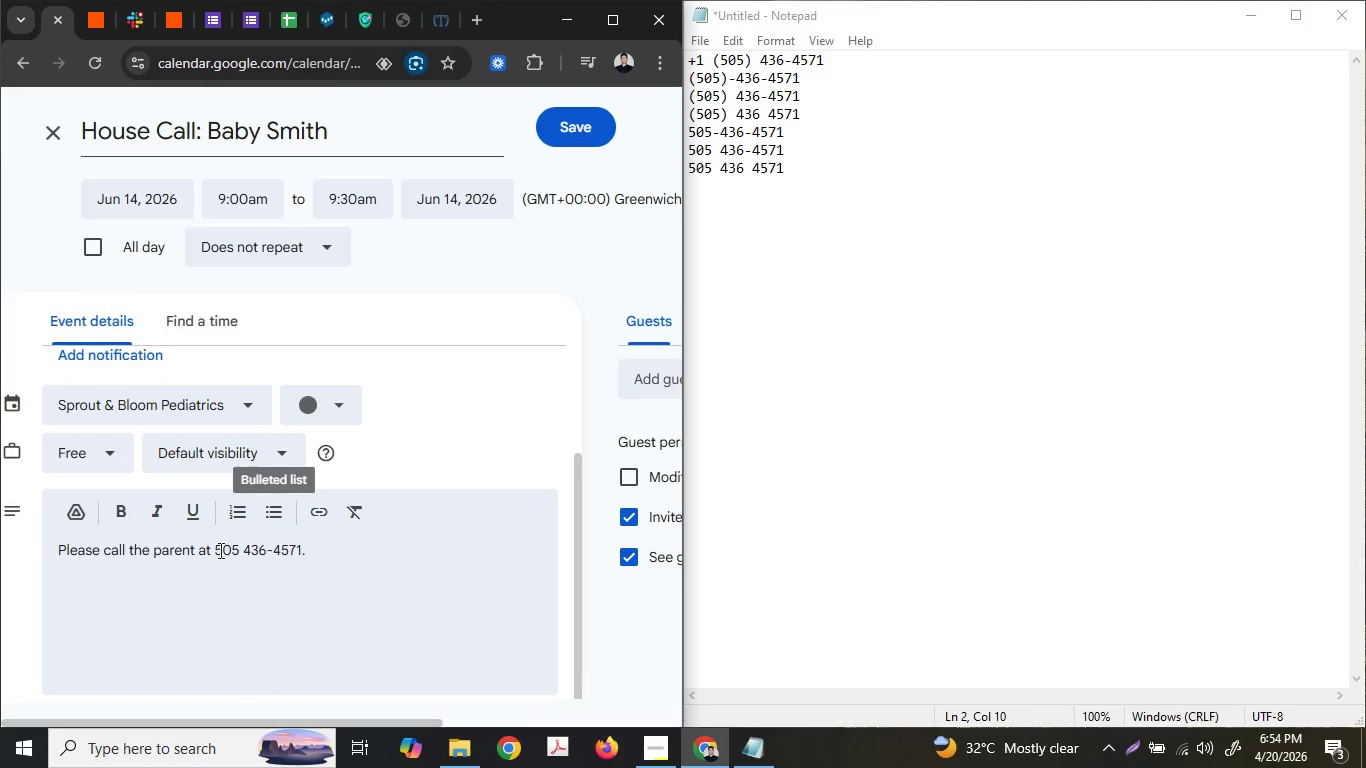 
left_click_drag(start_coordinate=[842, 63], to_coordinate=[624, 66])
 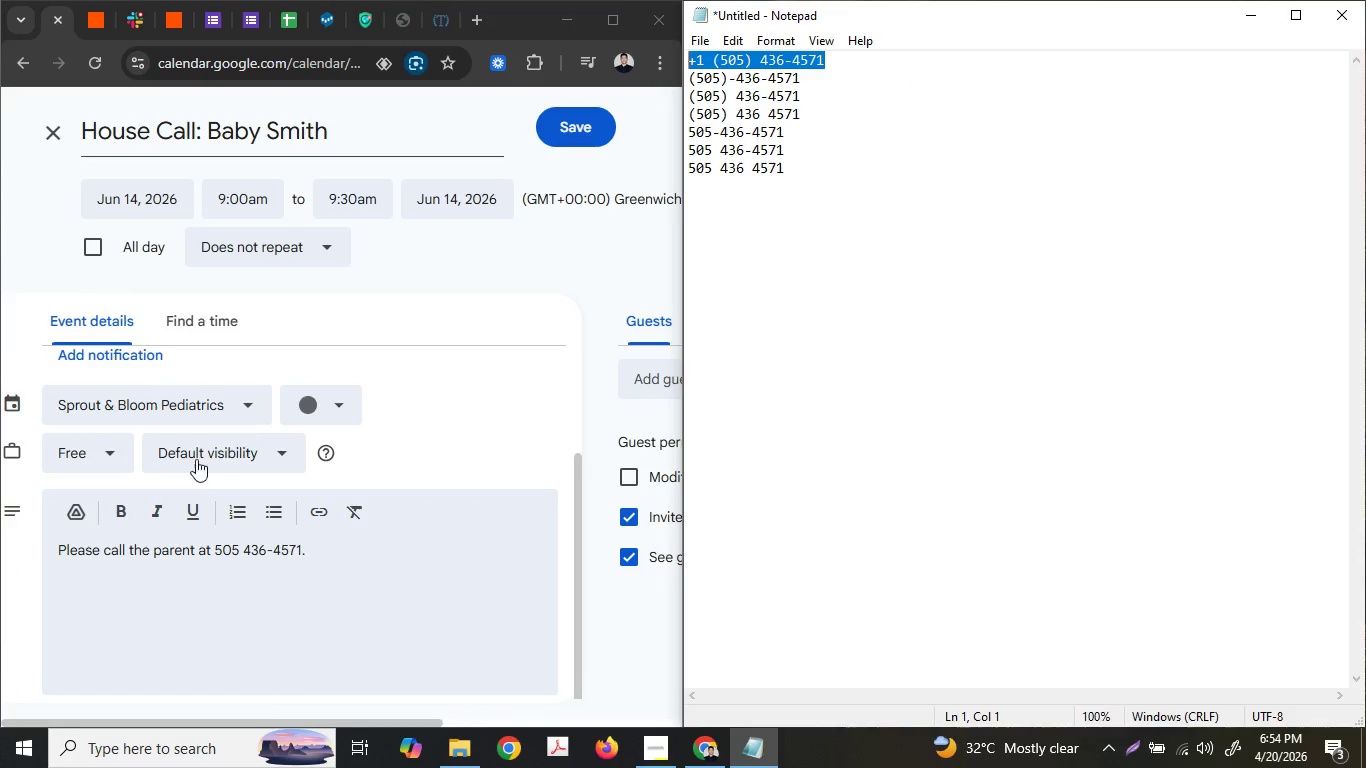 
key(Control+C)
 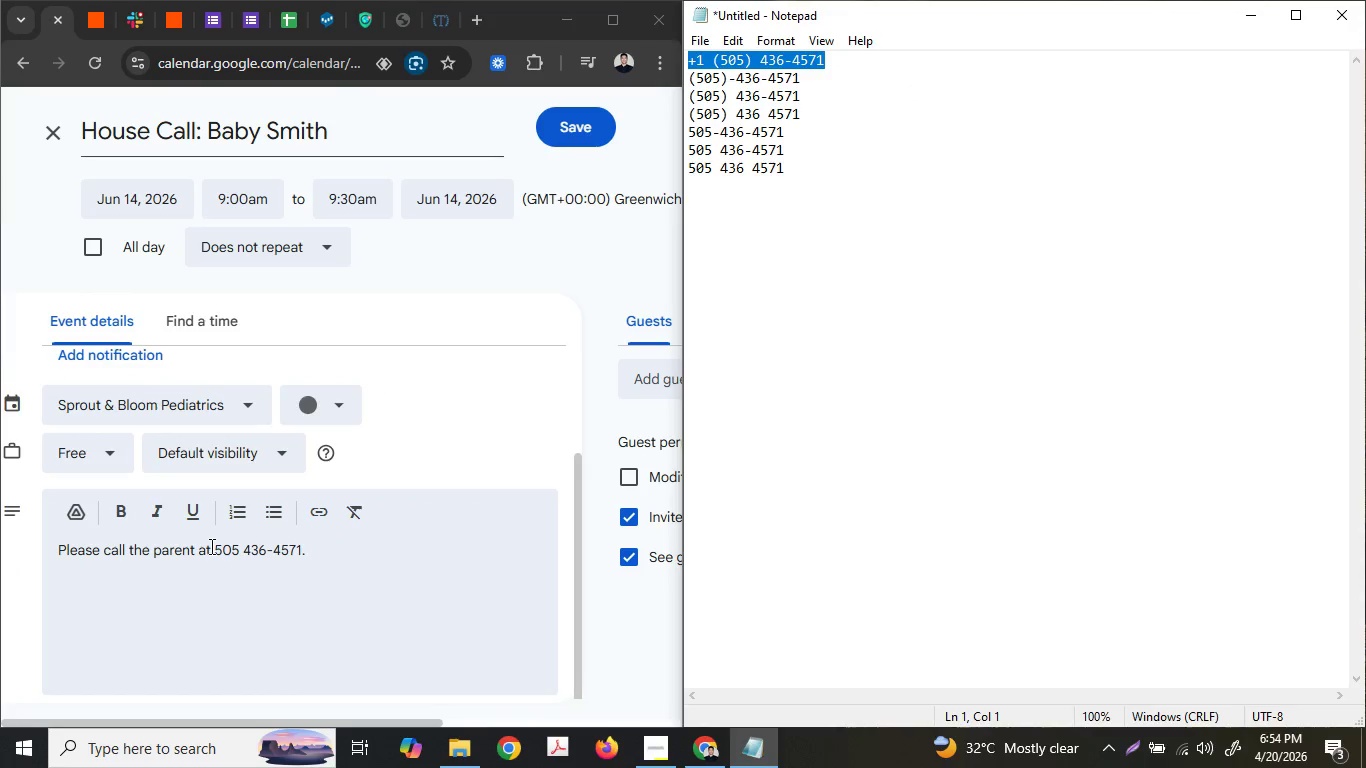 
left_click([212, 547])
 